 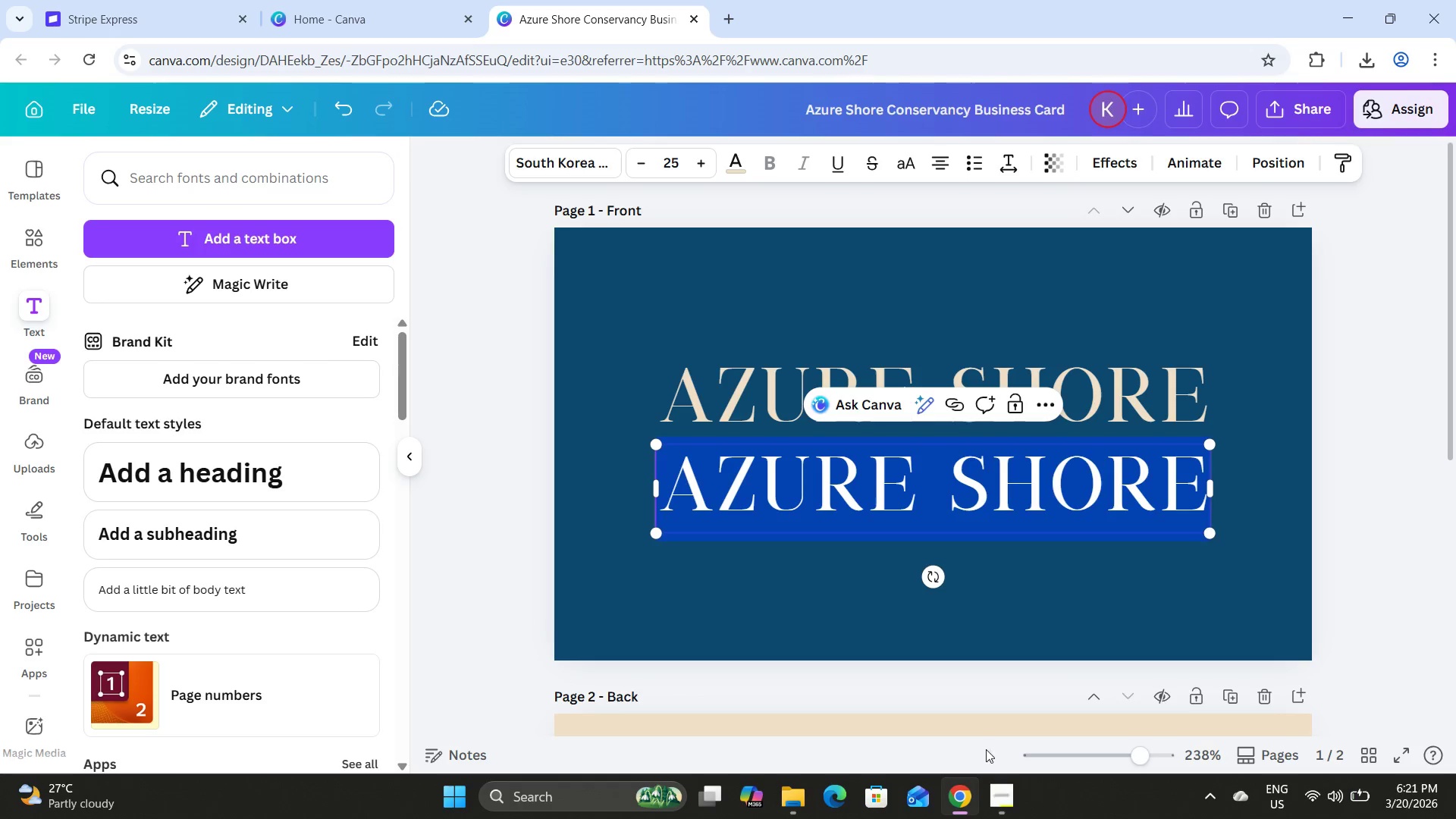 
type(Co)
key(Backspace)
key(Backspace)
type(CONSERVANCY)
 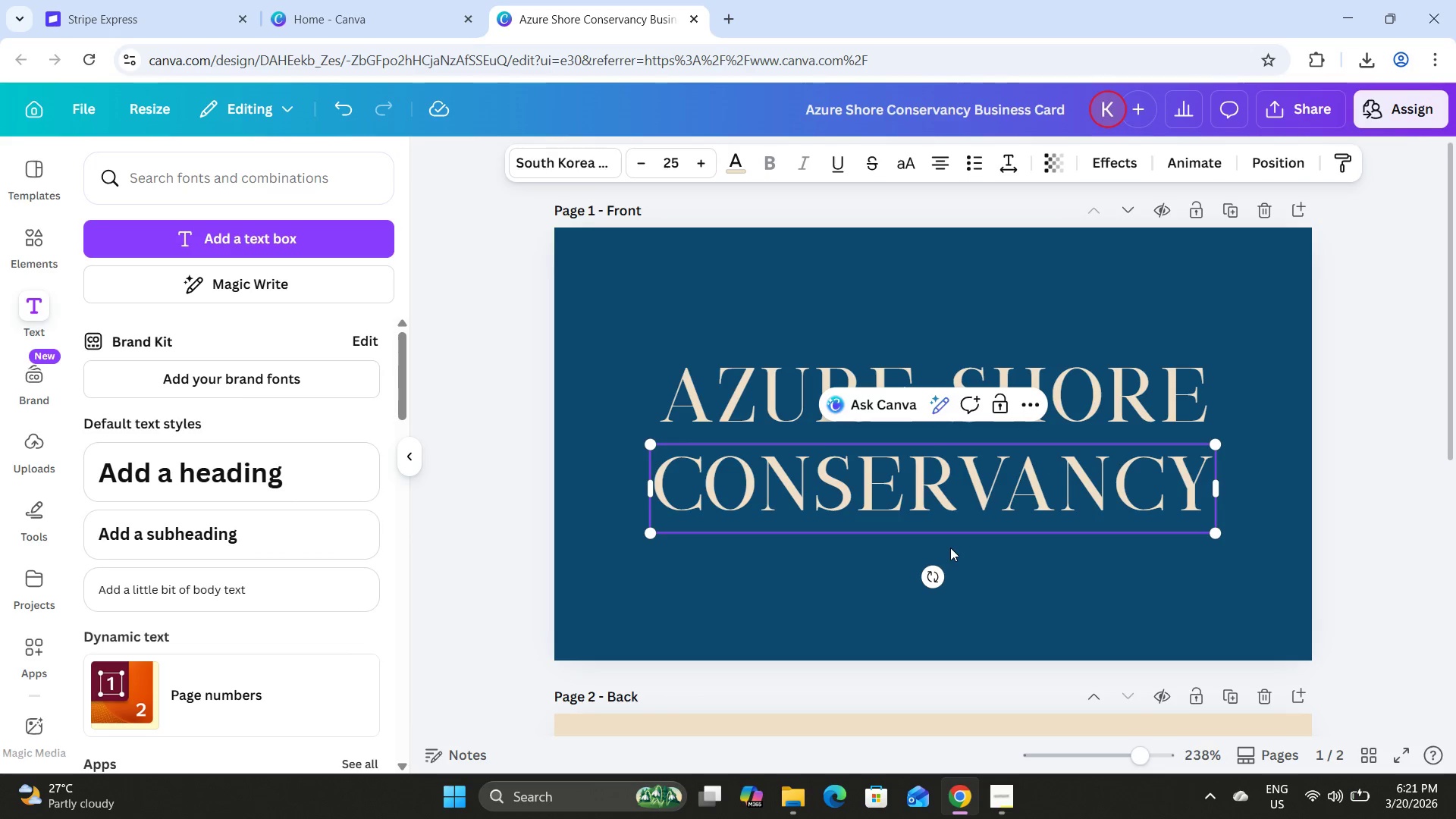 
left_click([1327, 386])
 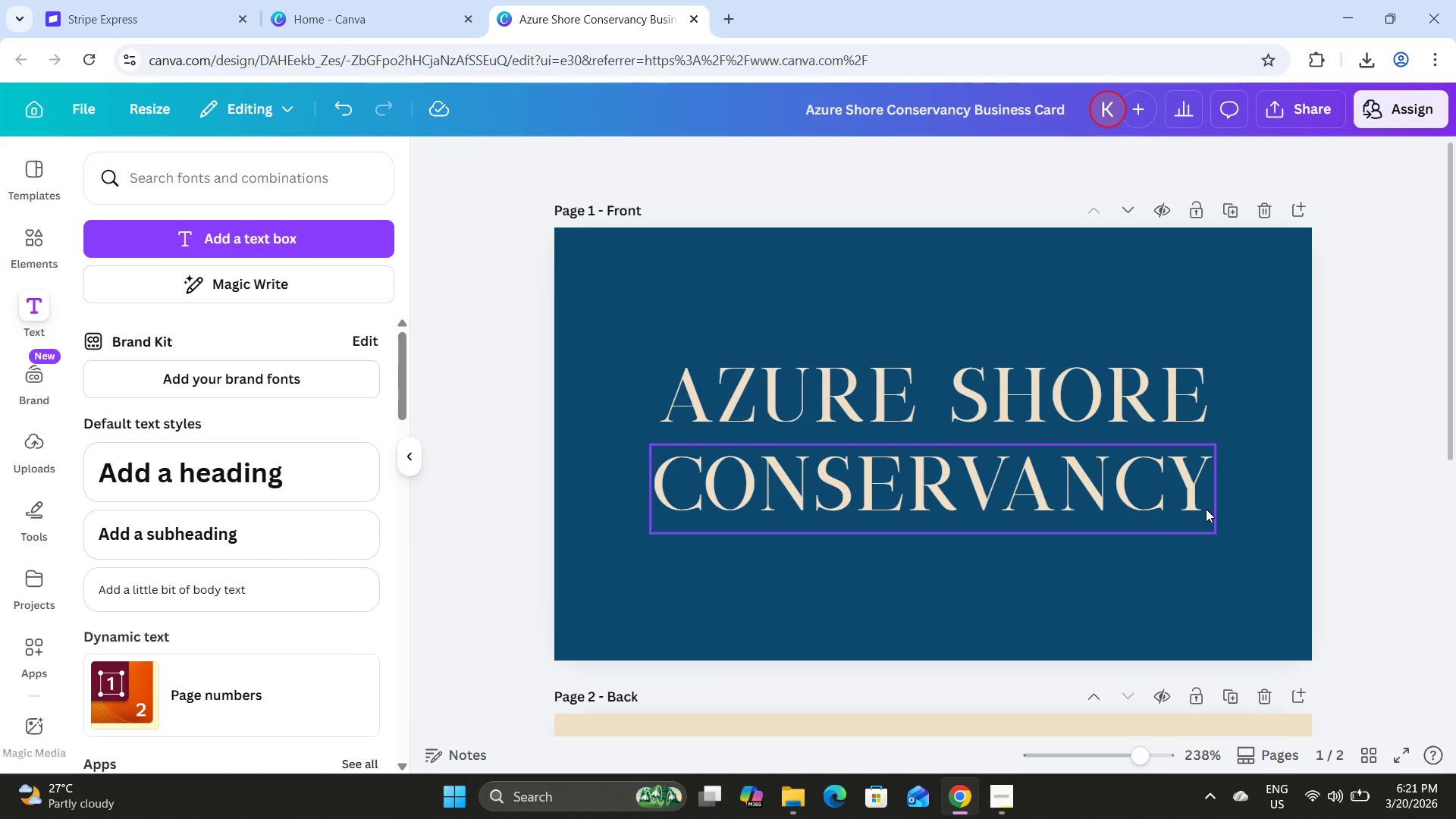 
left_click([1199, 496])
 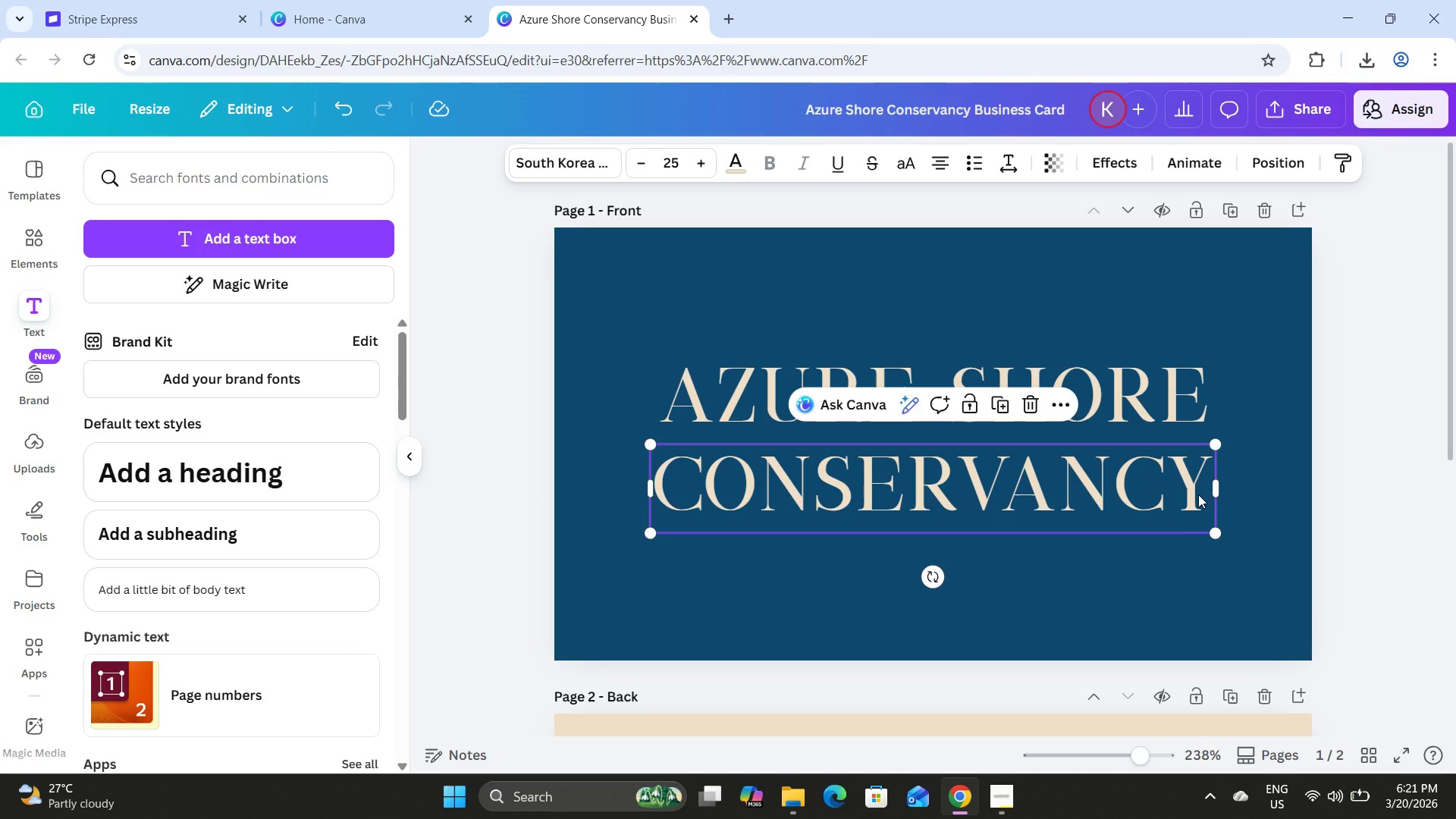 
wait(5.55)
 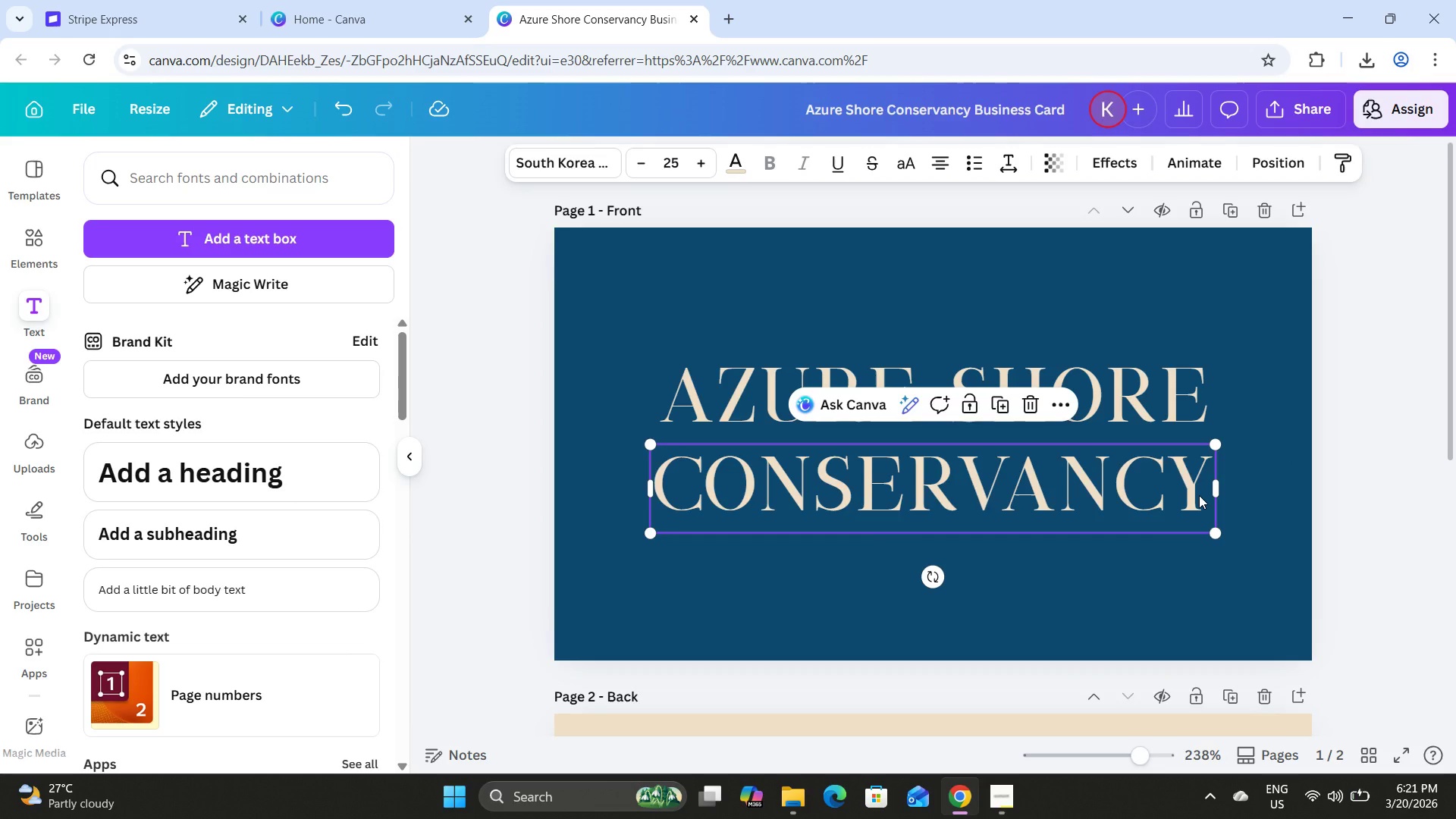 
left_click([674, 165])
 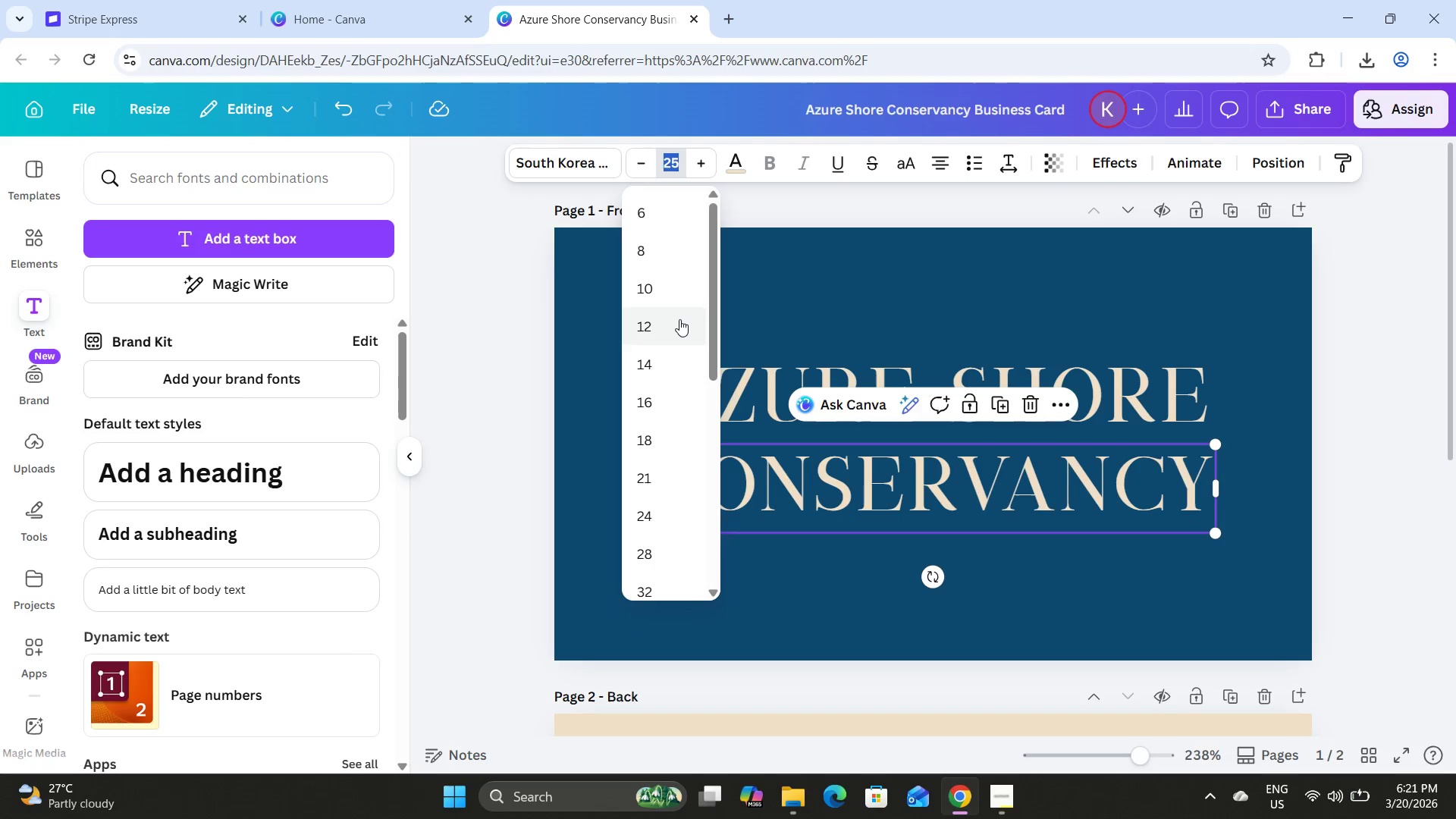 
left_click([668, 363])
 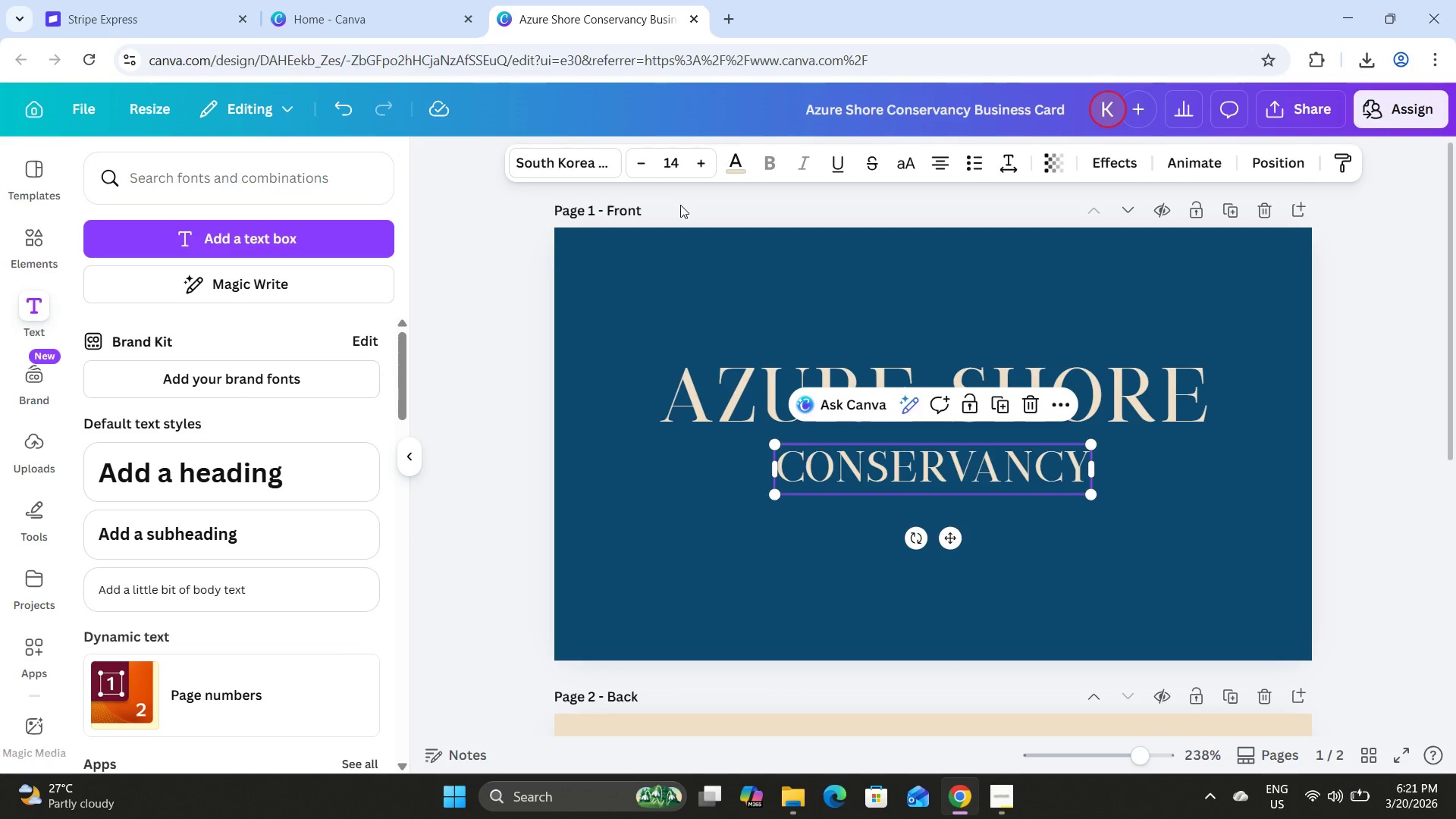 
left_click([670, 166])
 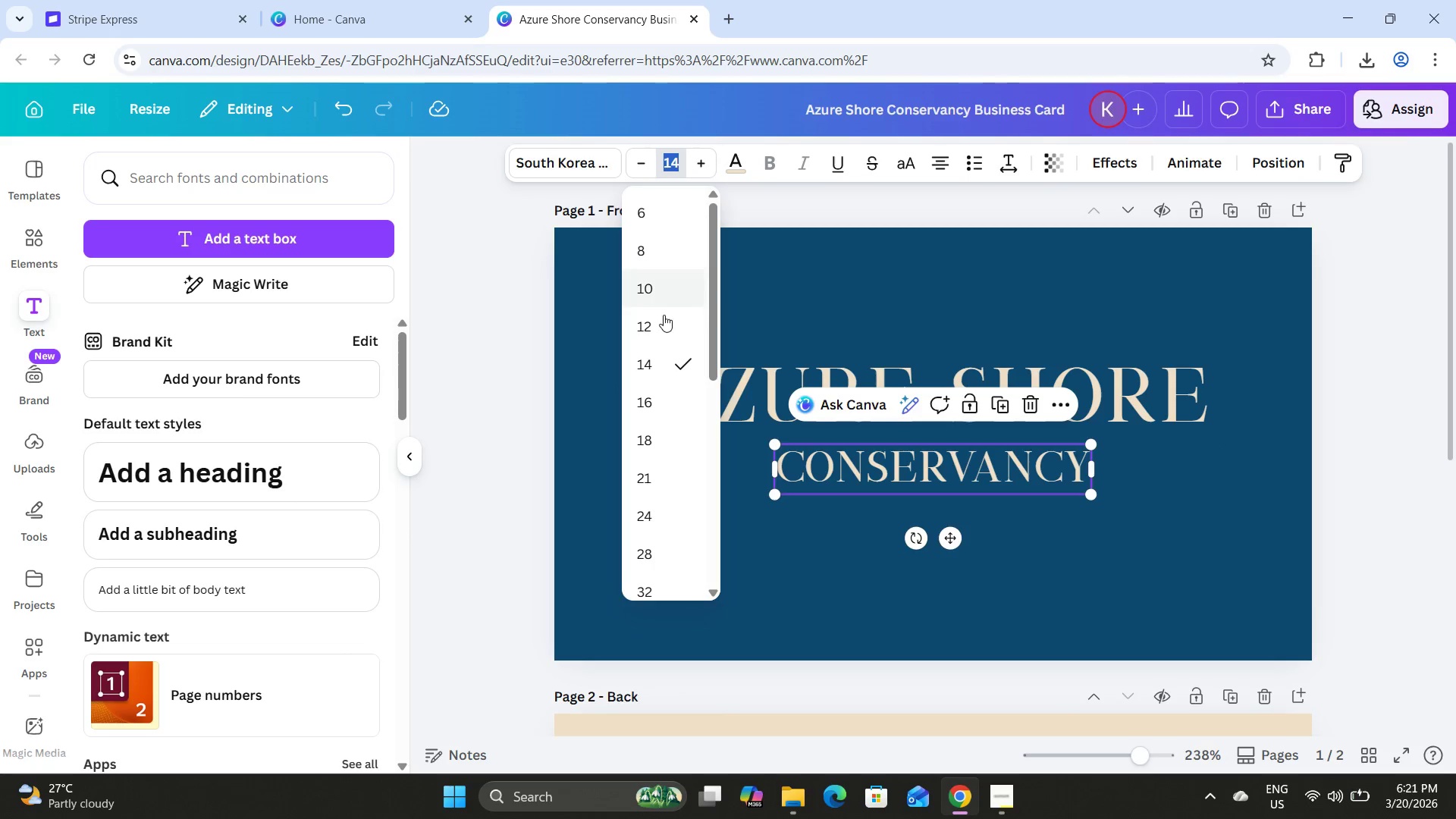 
left_click([661, 325])
 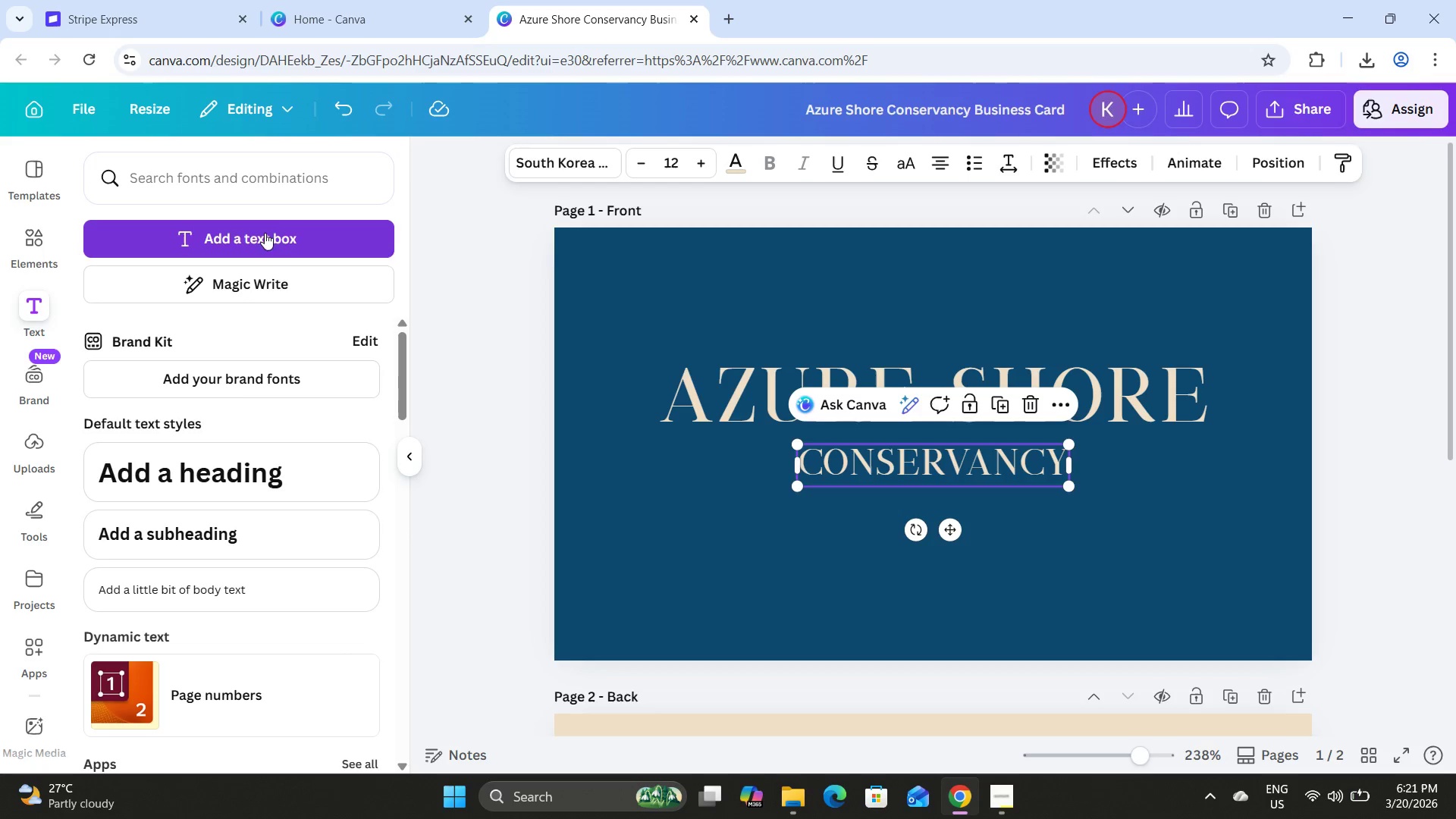 
left_click([593, 161])
 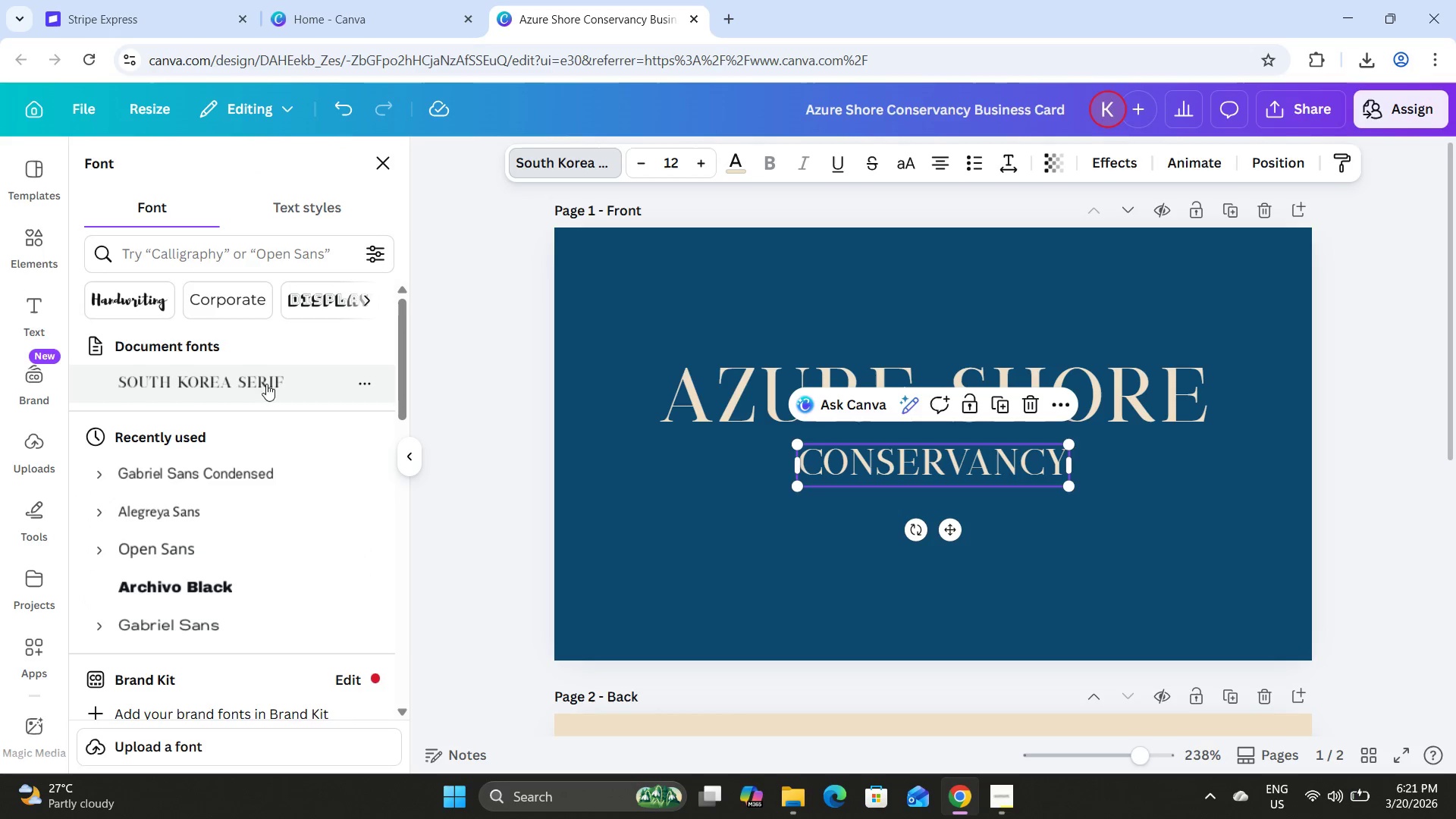 
left_click([232, 513])
 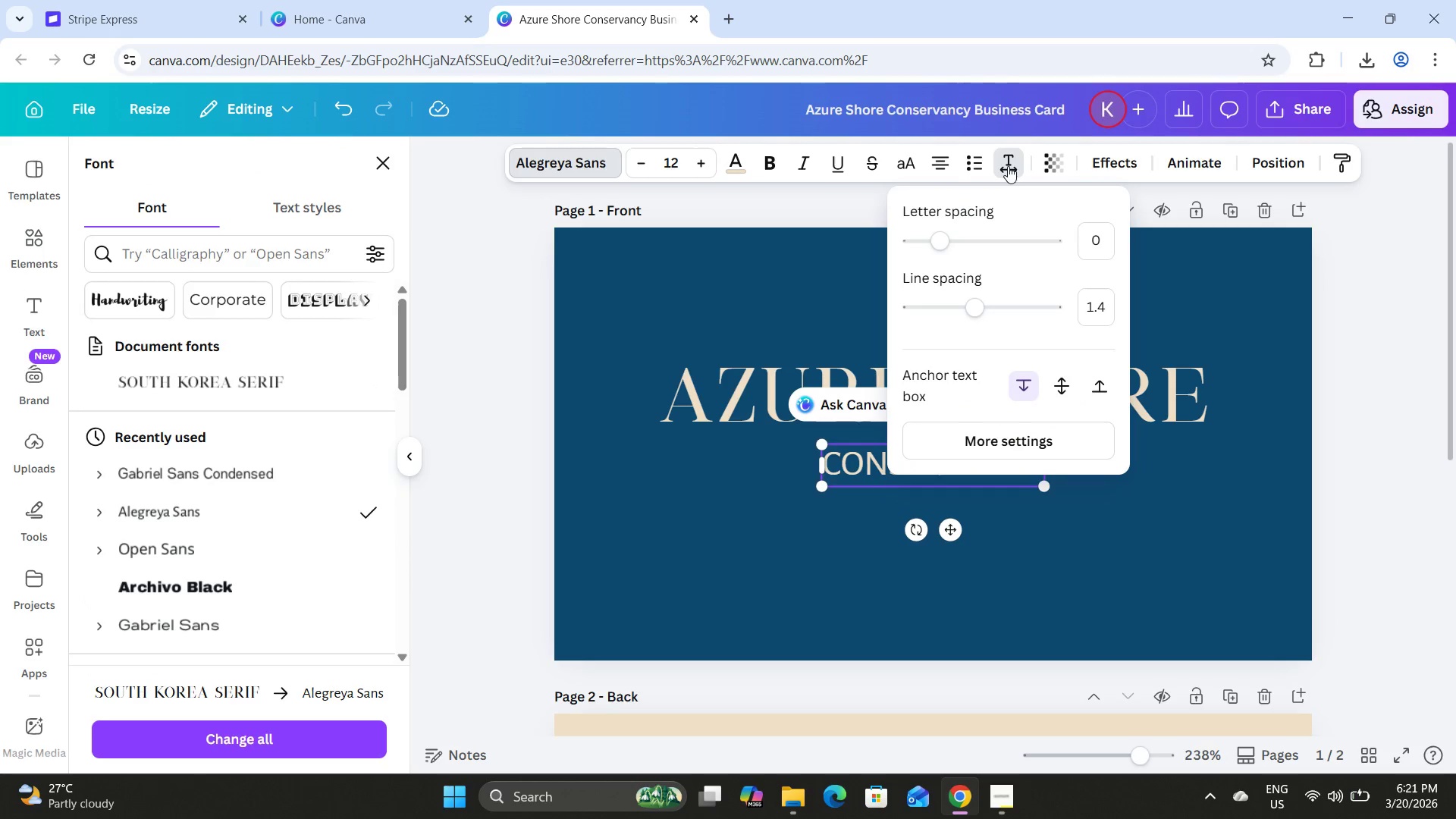 
left_click_drag(start_coordinate=[948, 234], to_coordinate=[969, 234])
 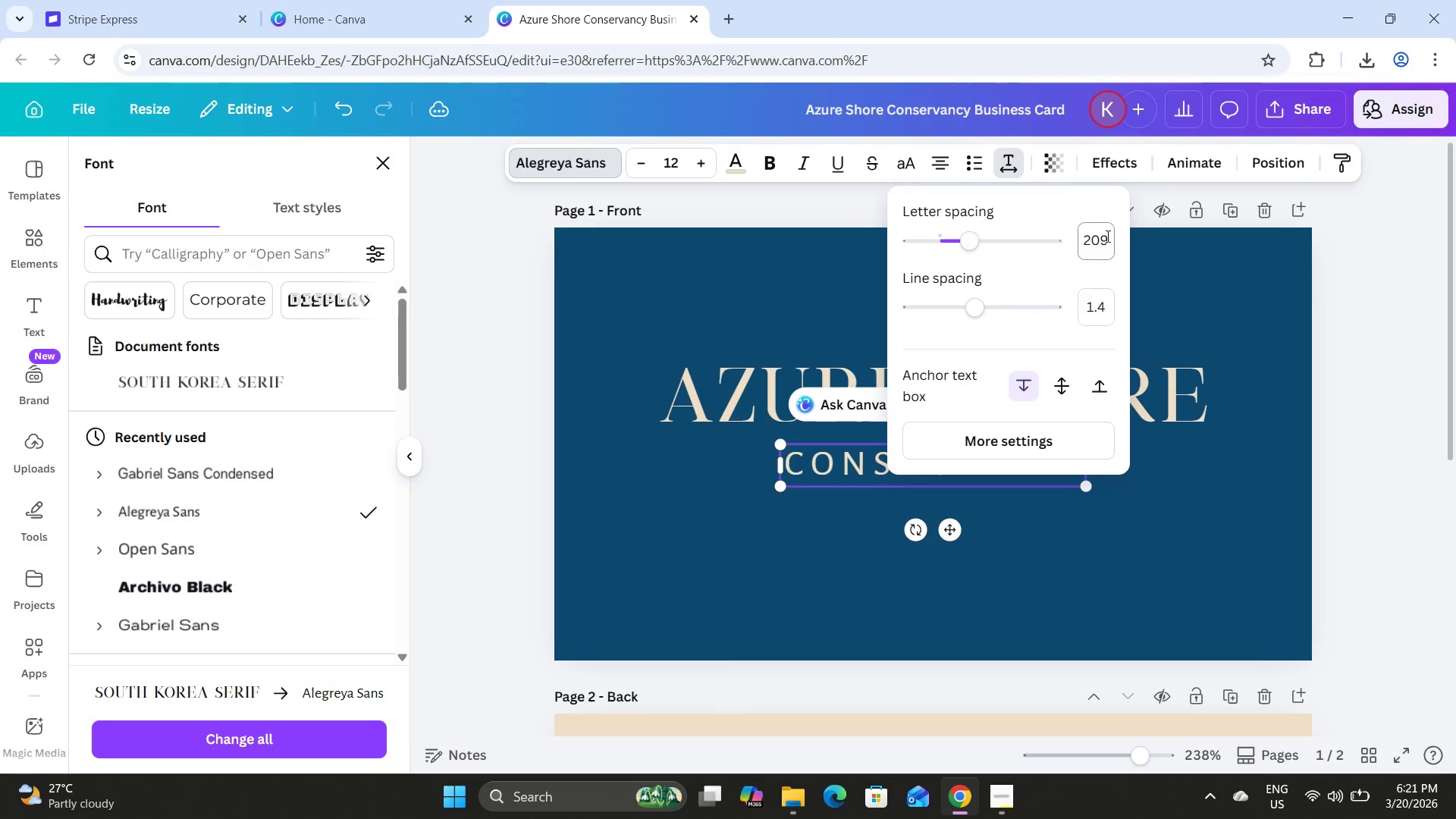 
left_click([1108, 236])
 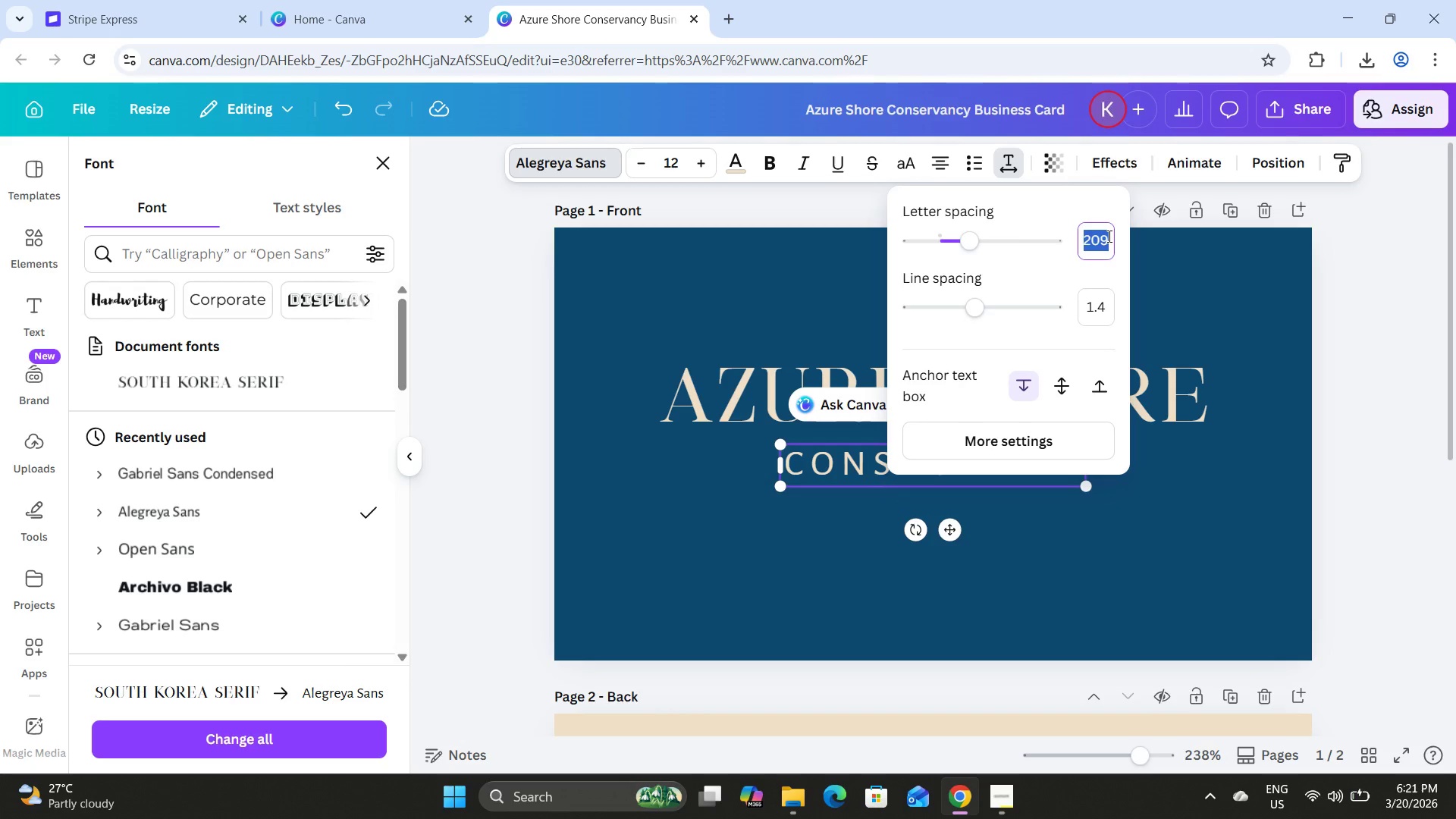 
key(Numpad3)
 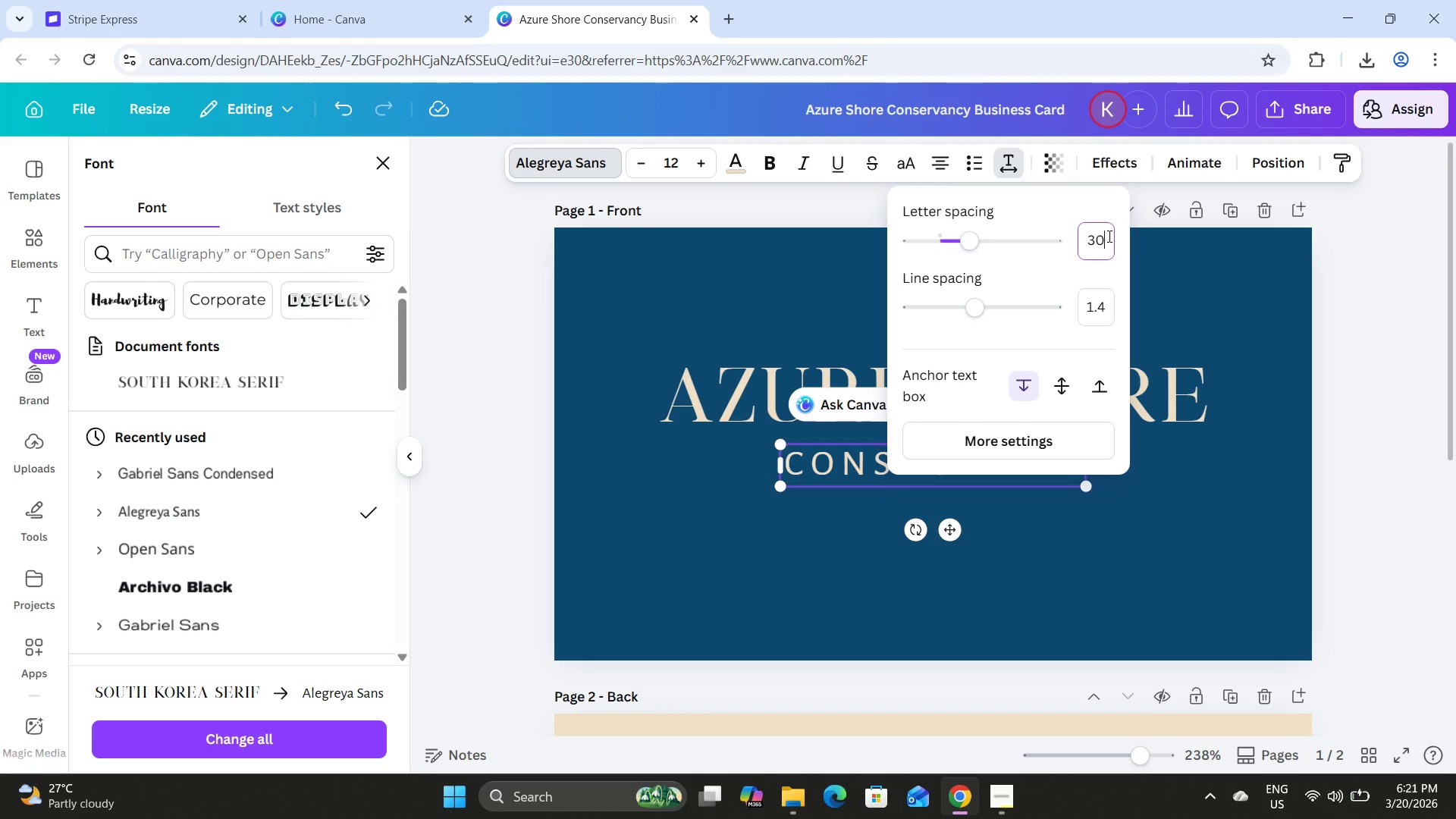 
key(Numpad0)
 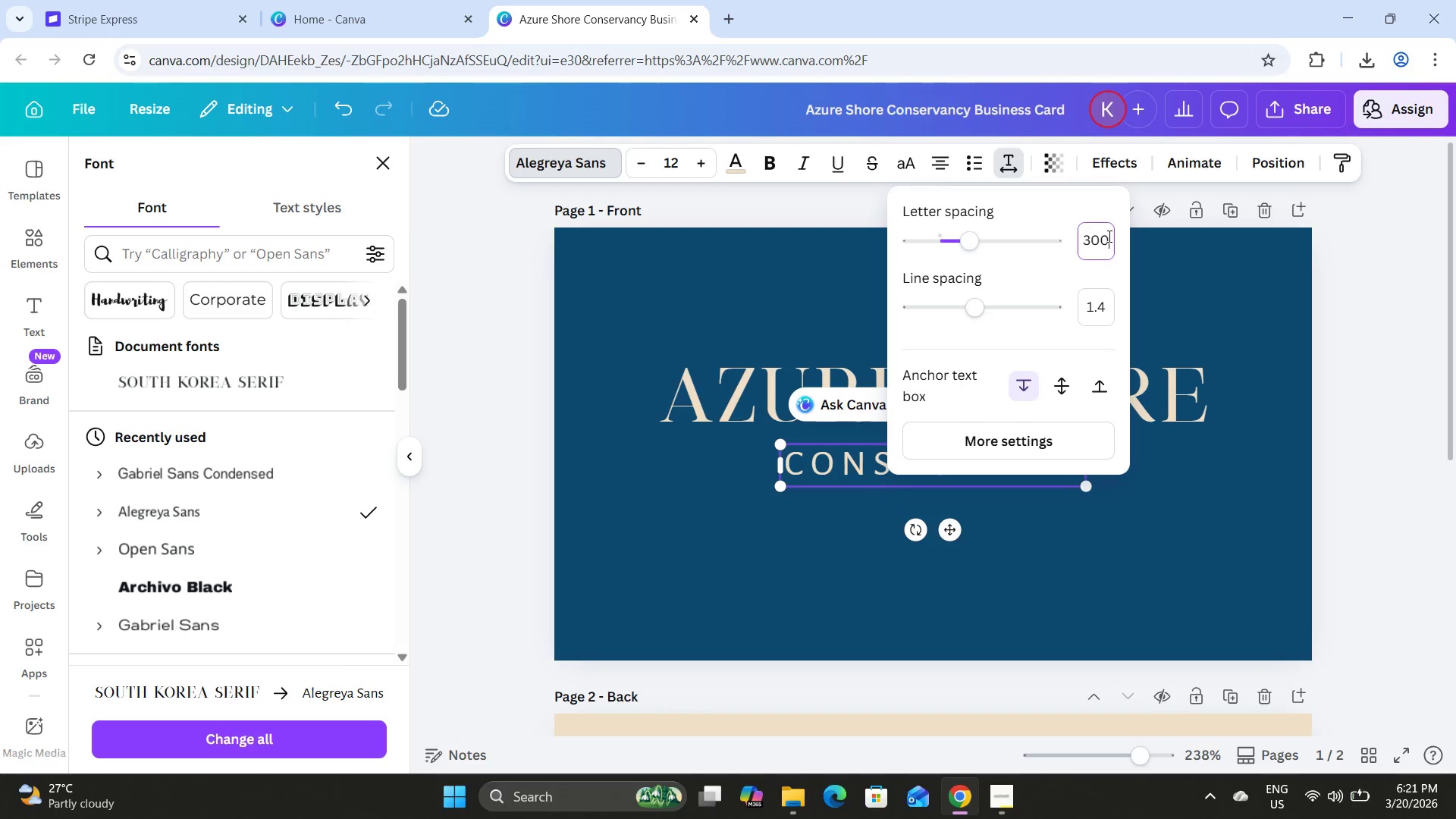 
key(Numpad0)
 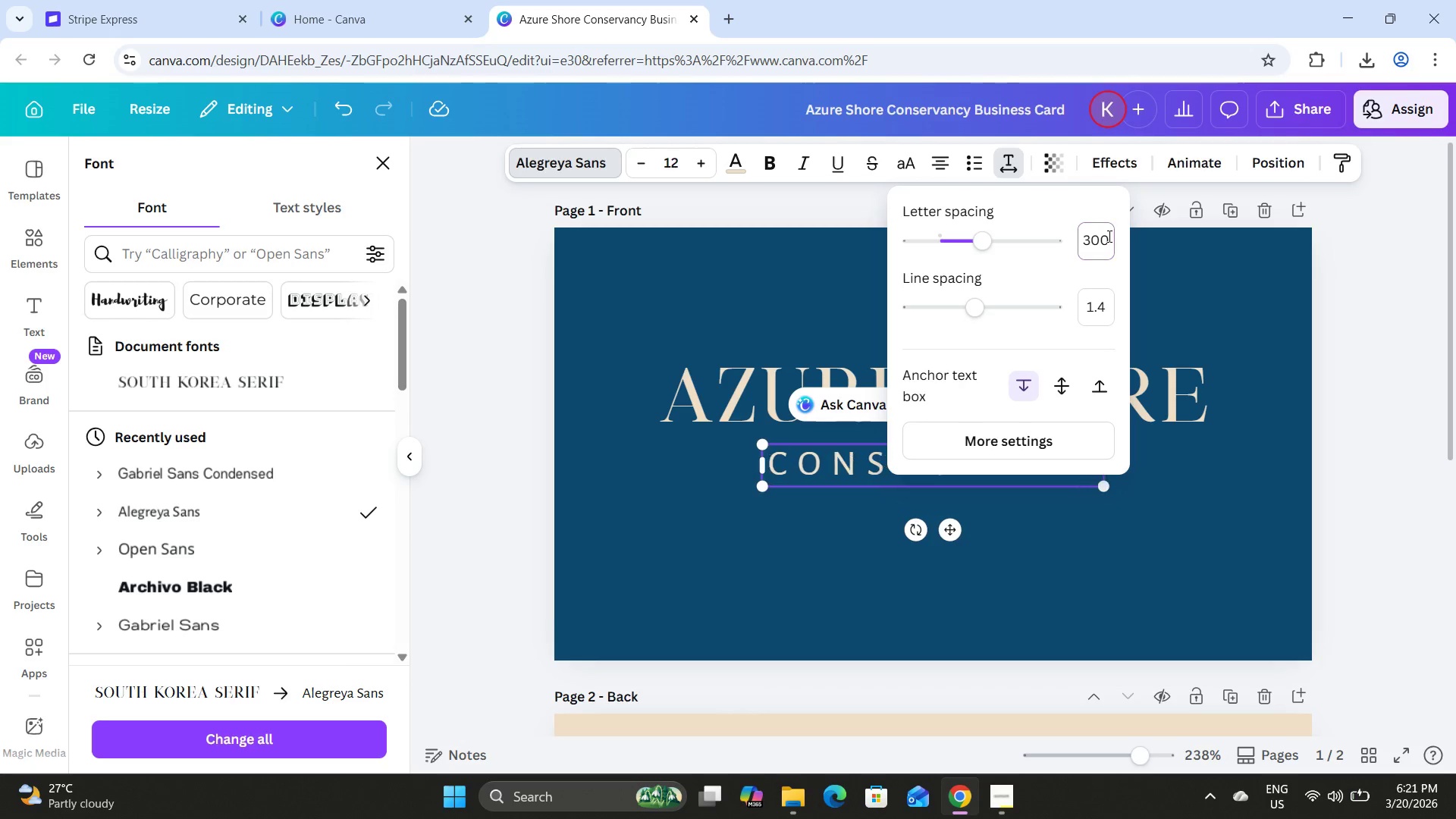 
key(NumpadEnter)
 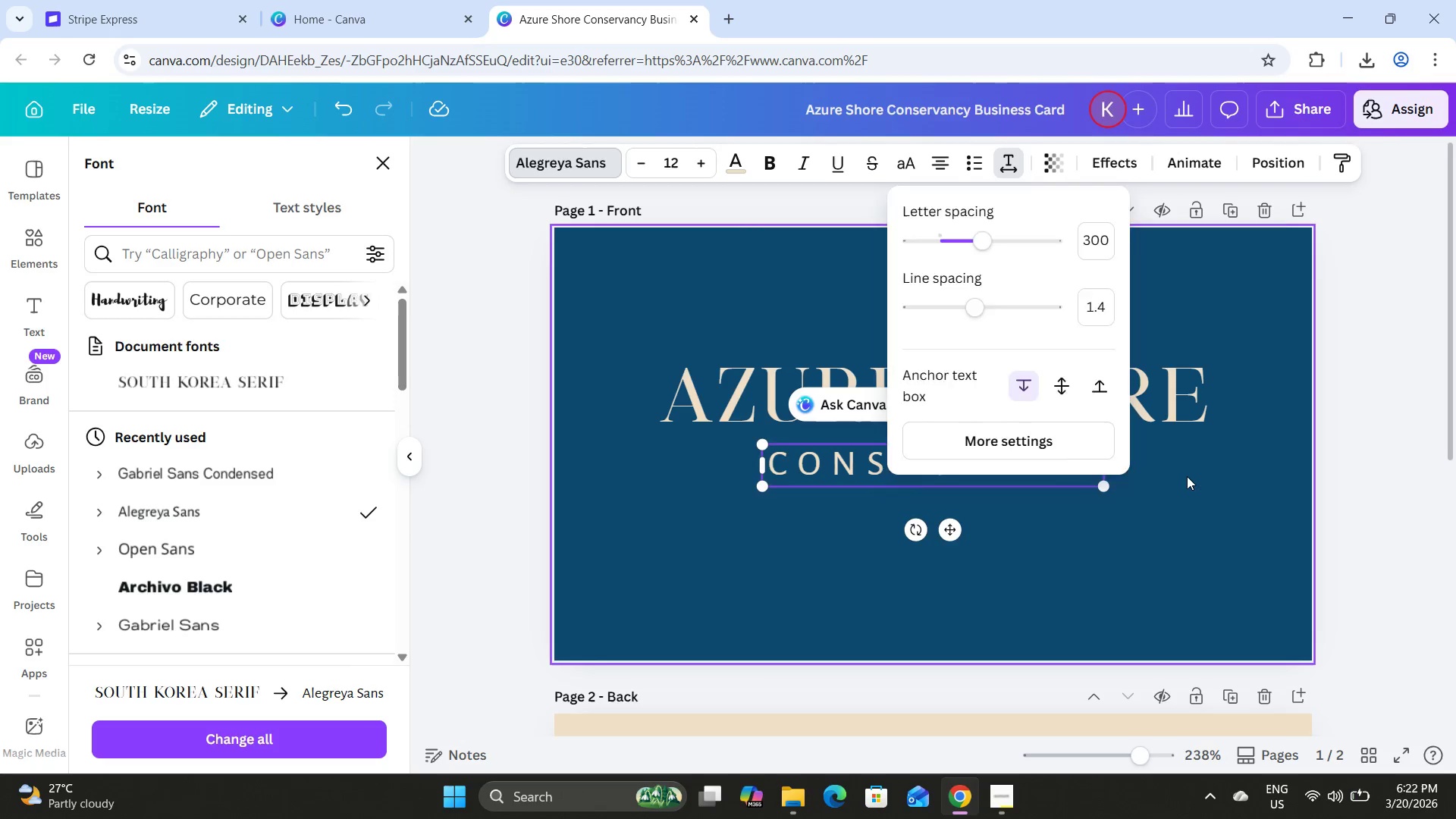 
double_click([1187, 476])
 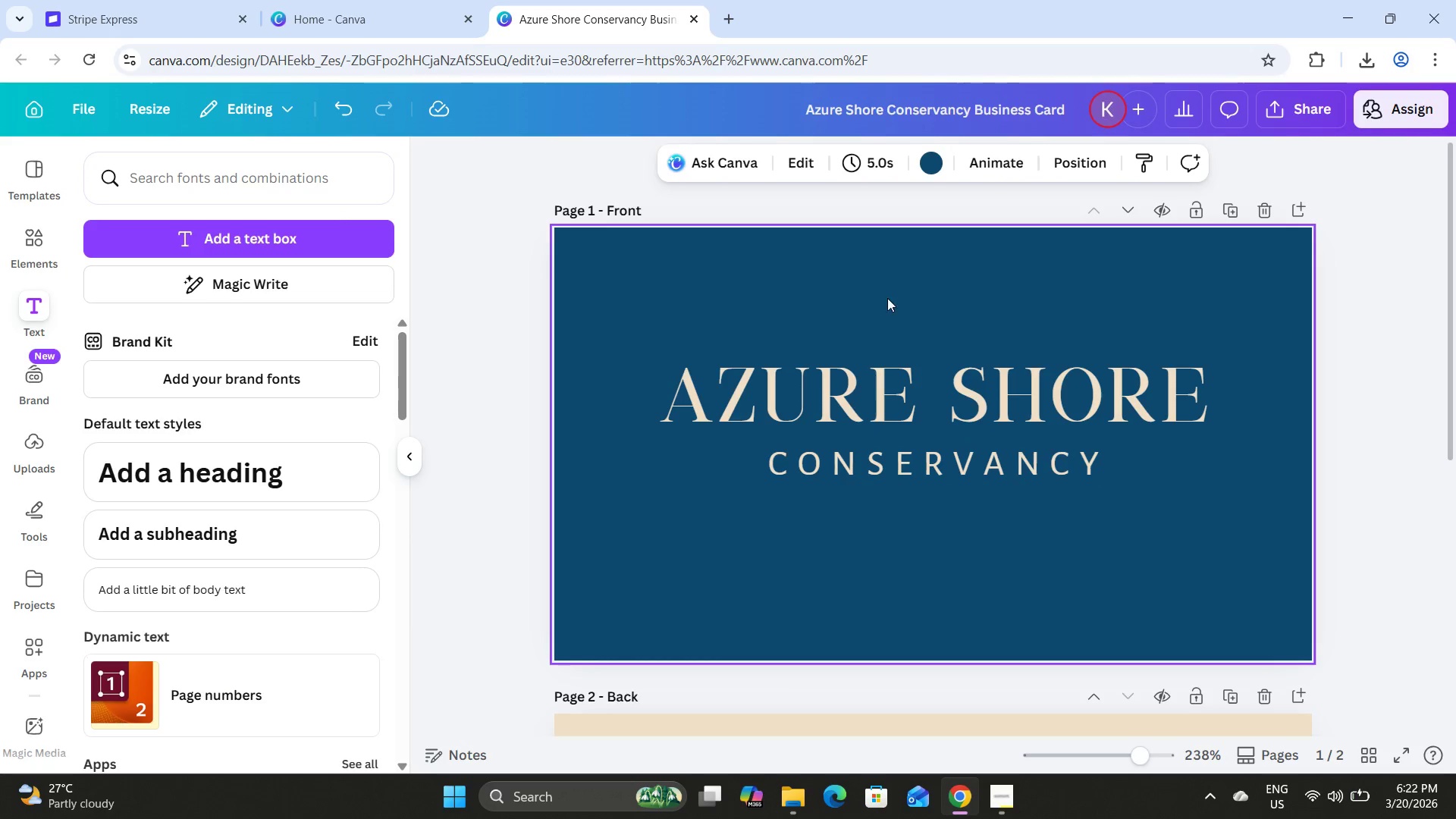 
left_click_drag(start_coordinate=[886, 298], to_coordinate=[1048, 502])
 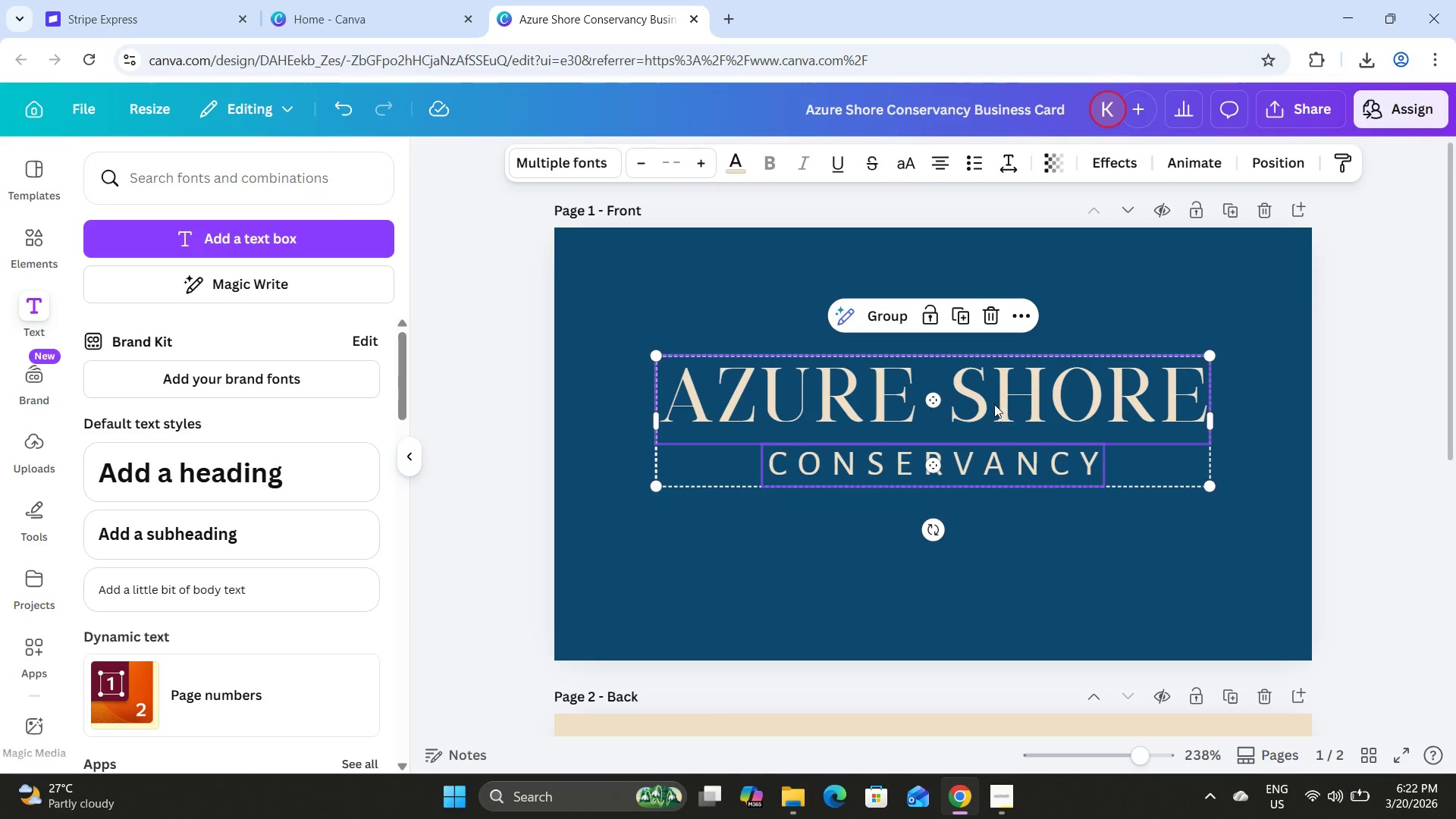 
left_click_drag(start_coordinate=[994, 403], to_coordinate=[996, 426])
 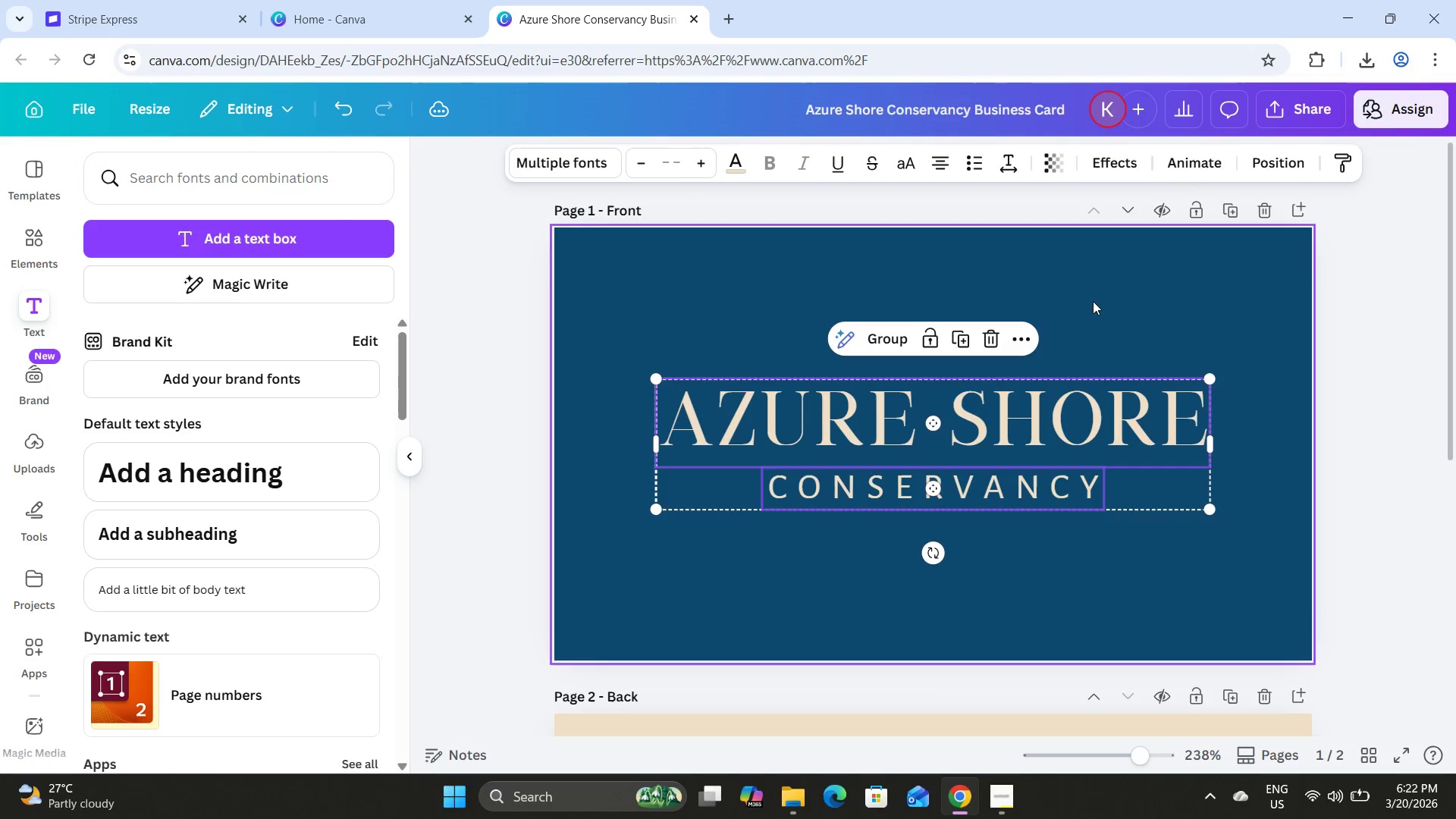 
left_click([1094, 300])
 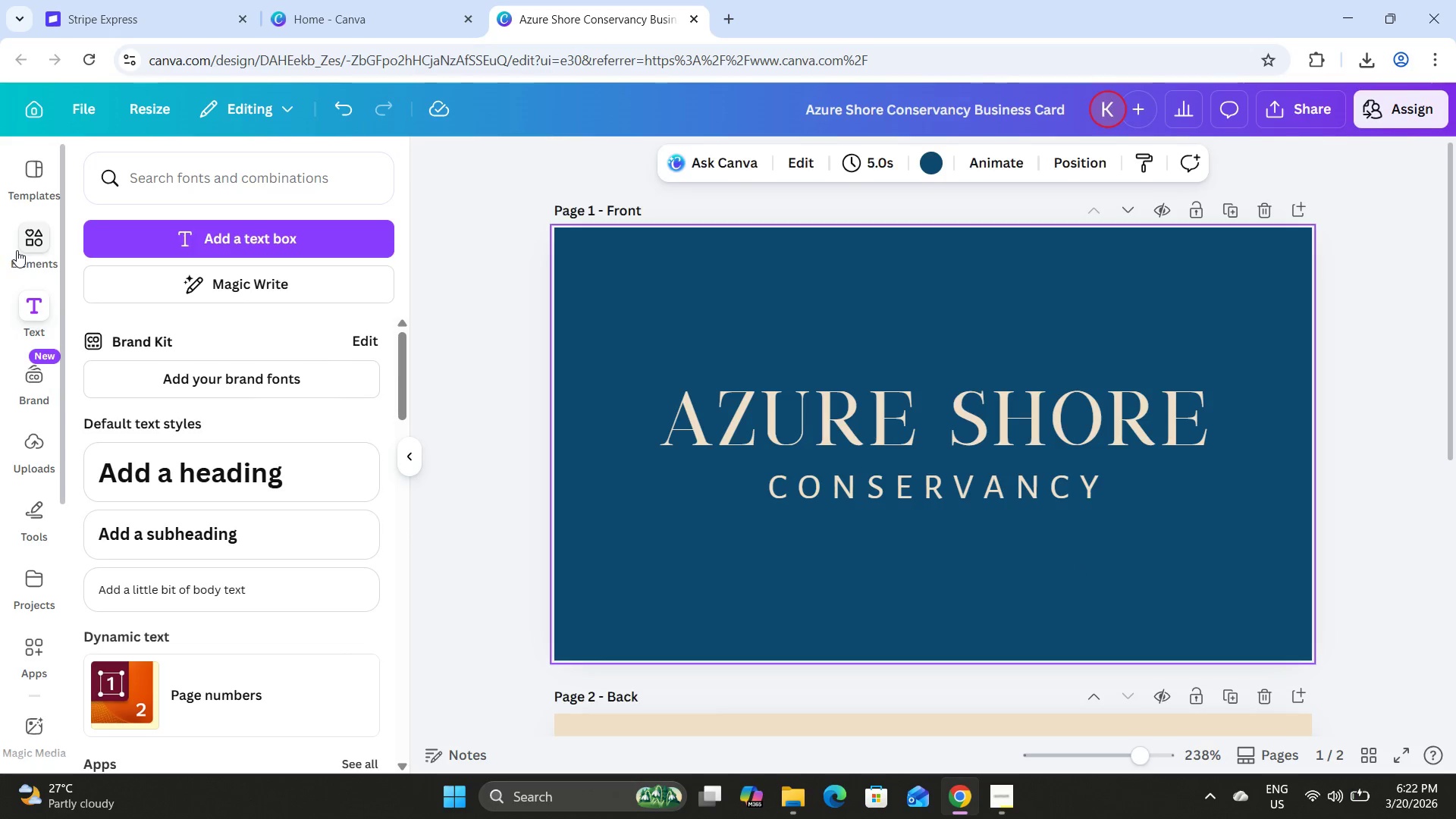 
wait(5.17)
 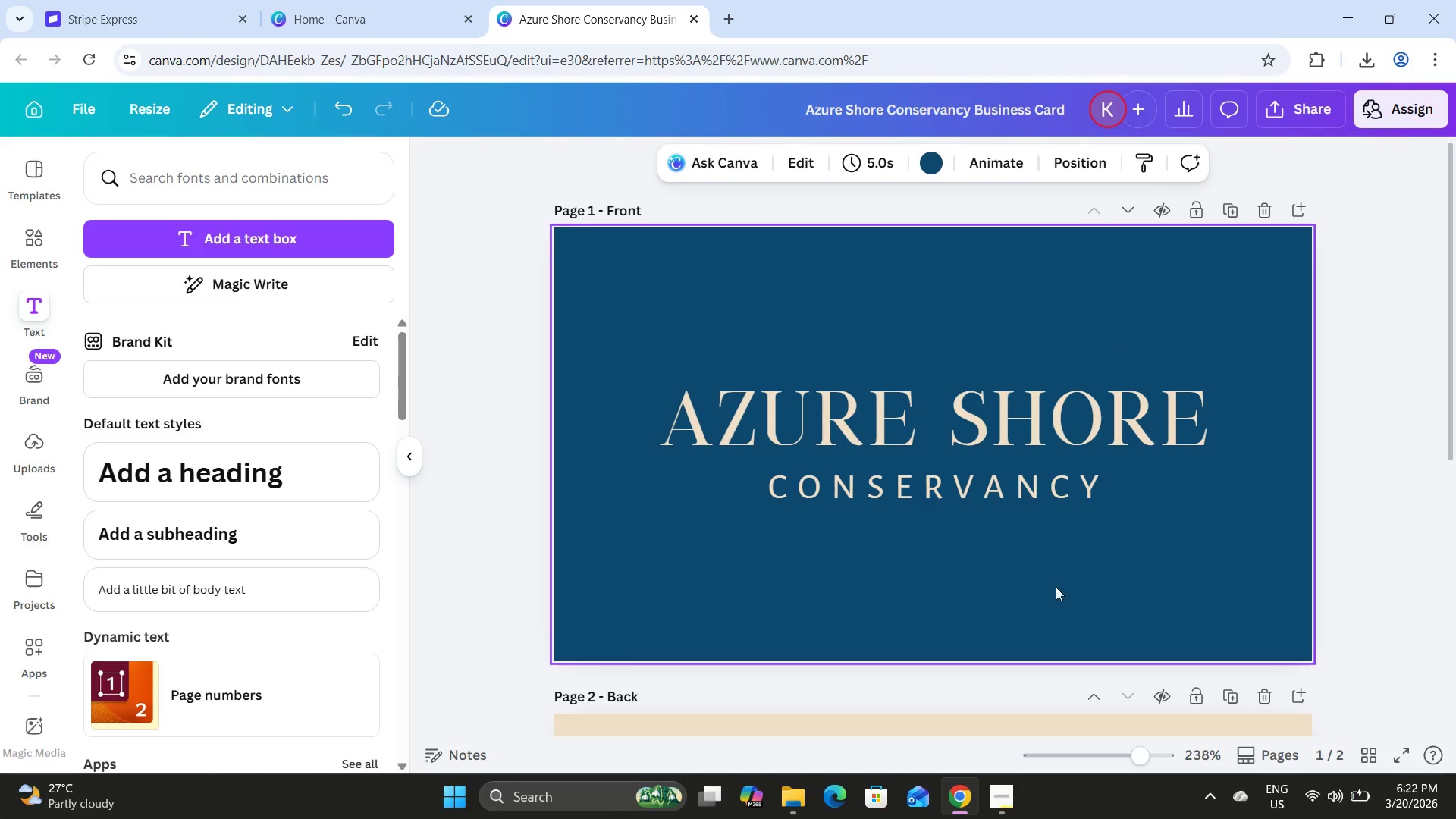 
left_click([204, 184])
 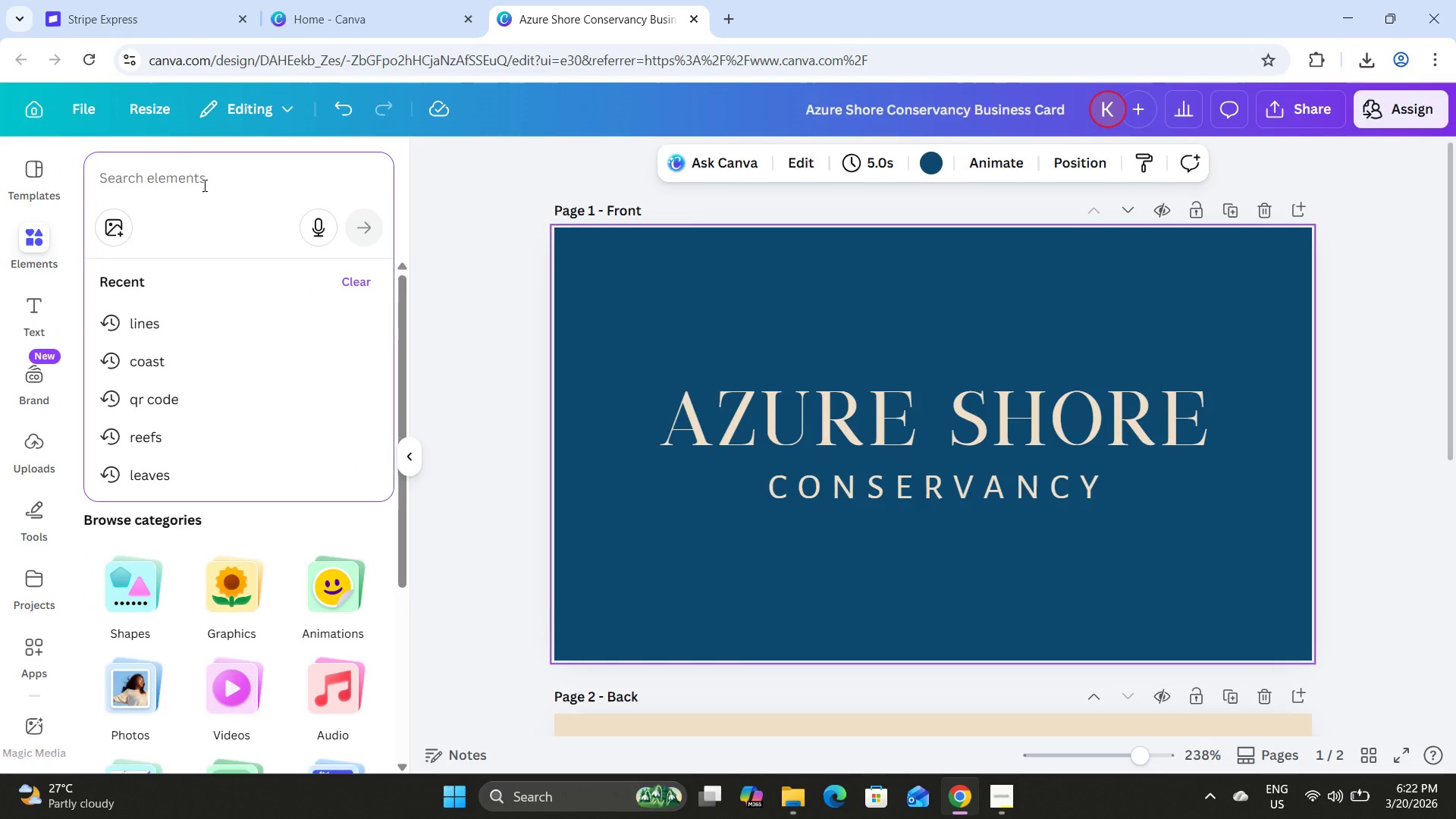 
type(line)
 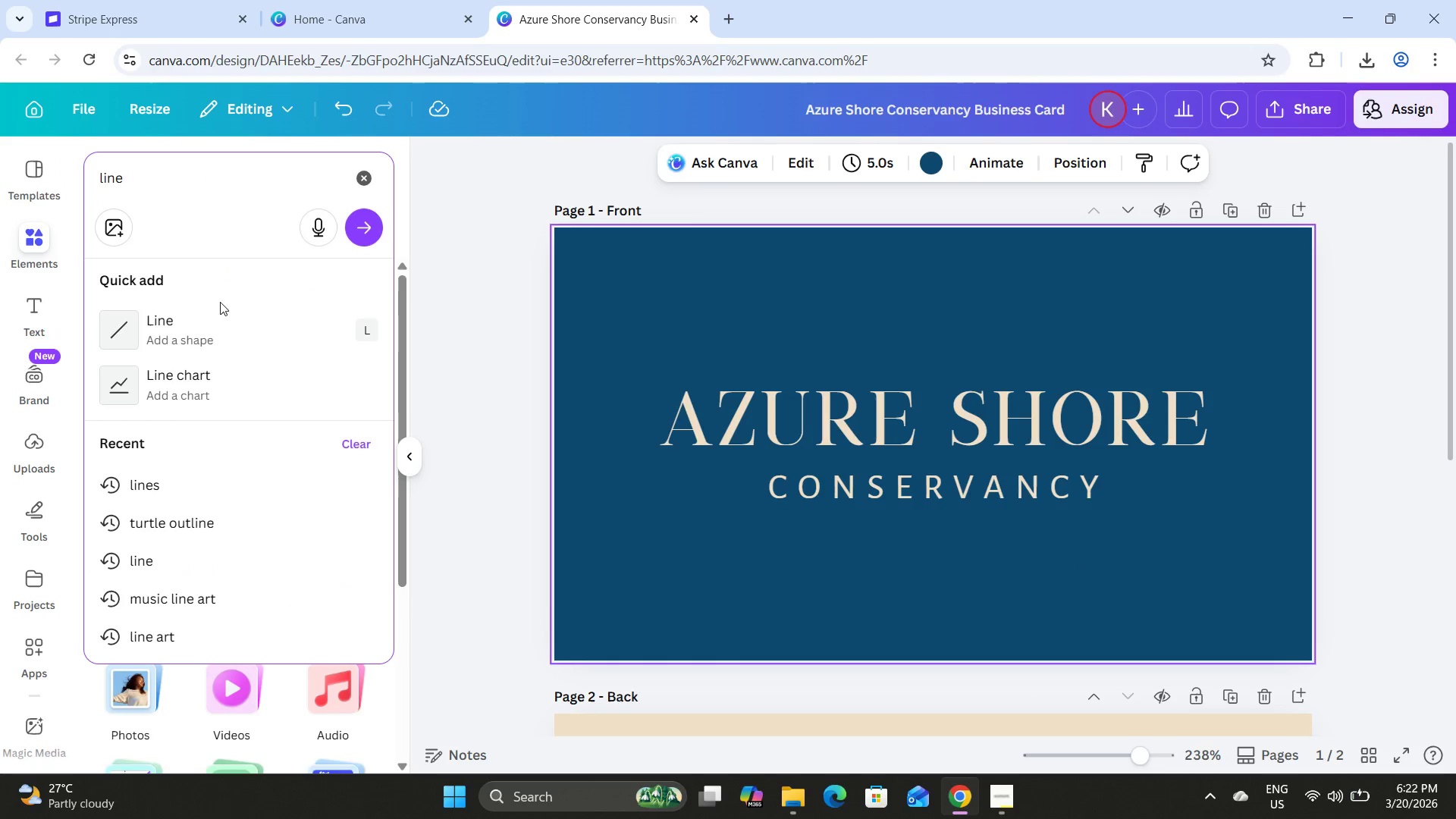 
left_click([201, 329])
 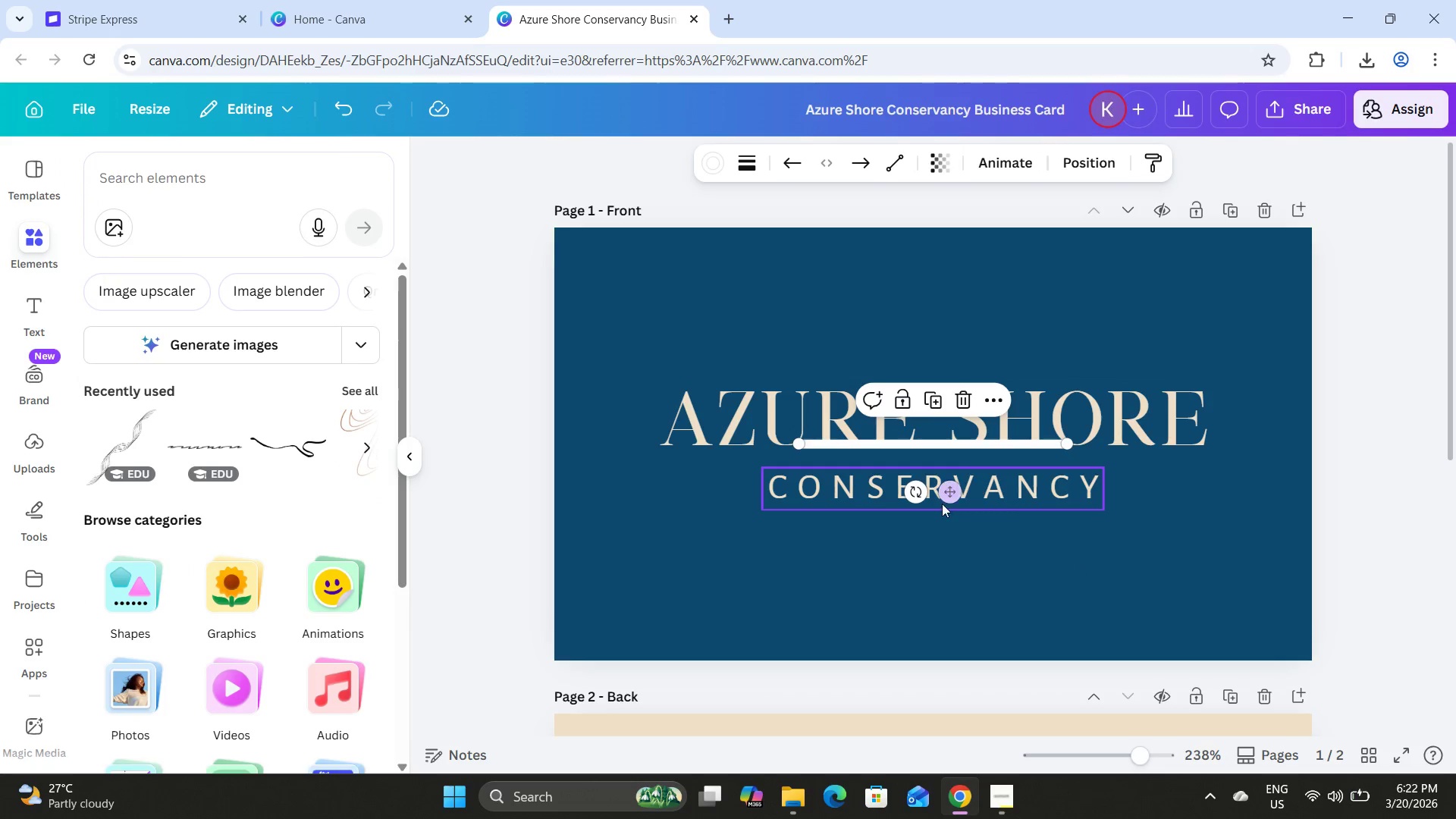 
left_click_drag(start_coordinate=[949, 491], to_coordinate=[631, 516])
 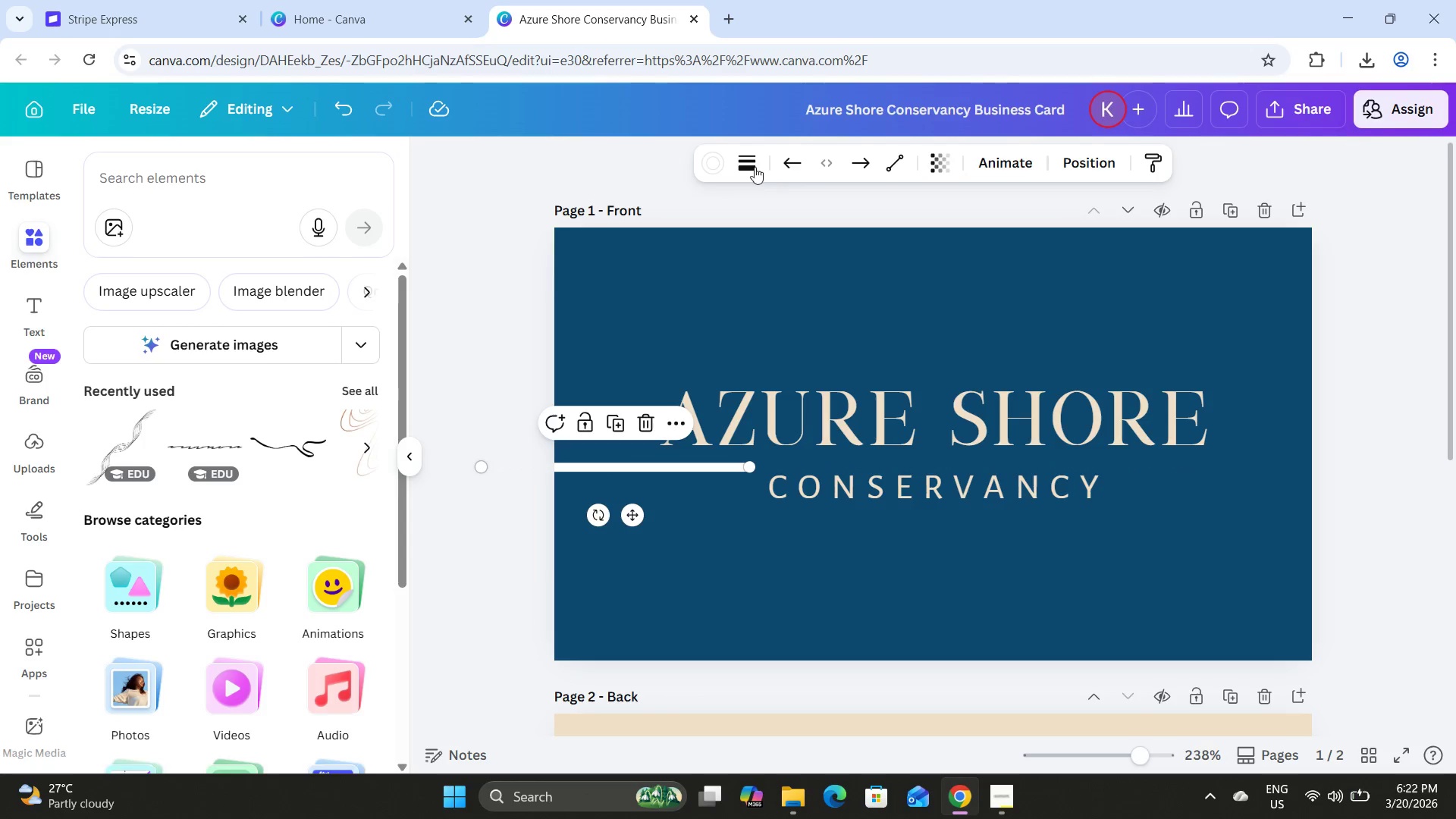 
left_click([745, 158])
 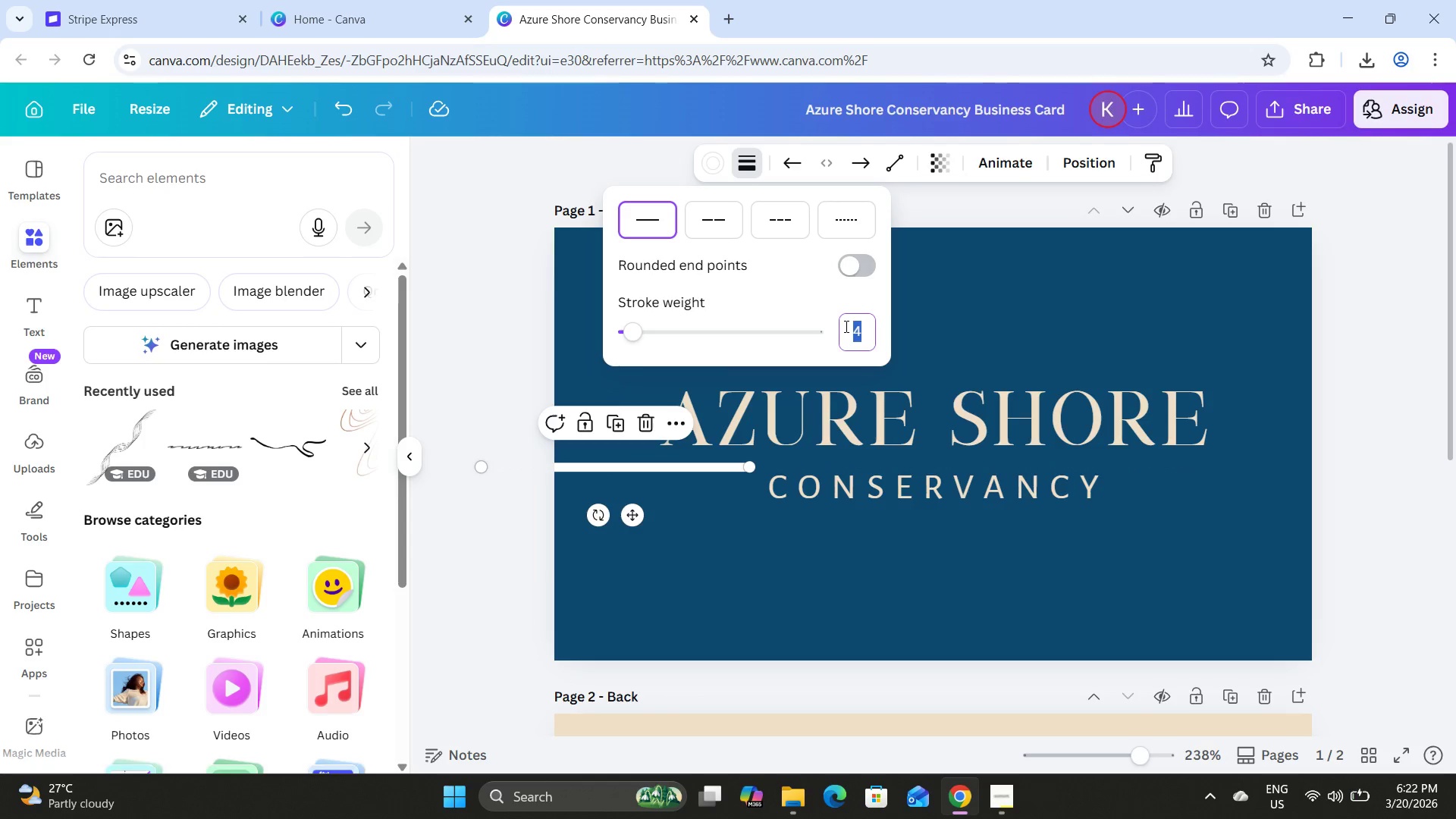 
key(Numpad1)
 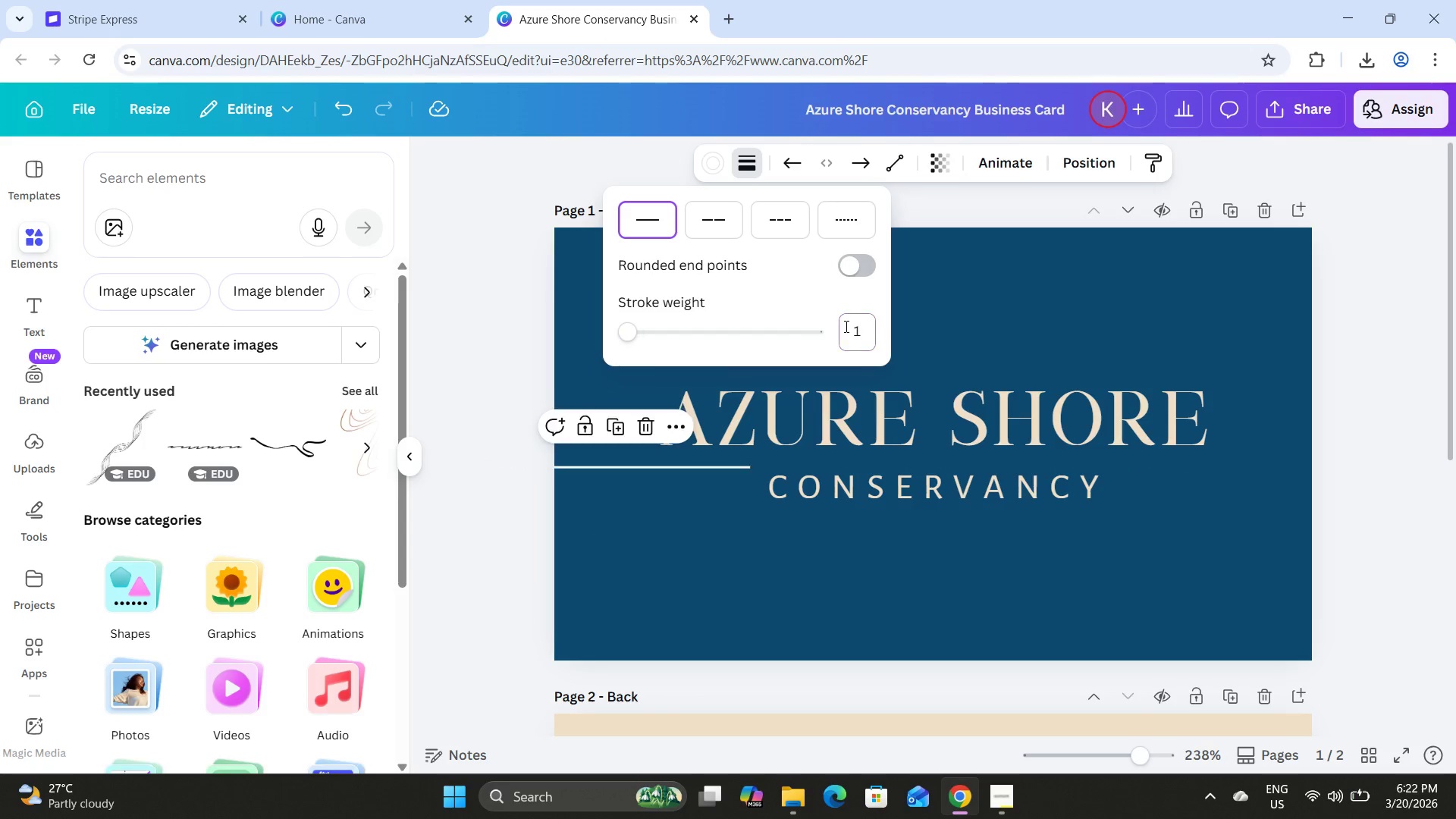 
key(NumpadEnter)
 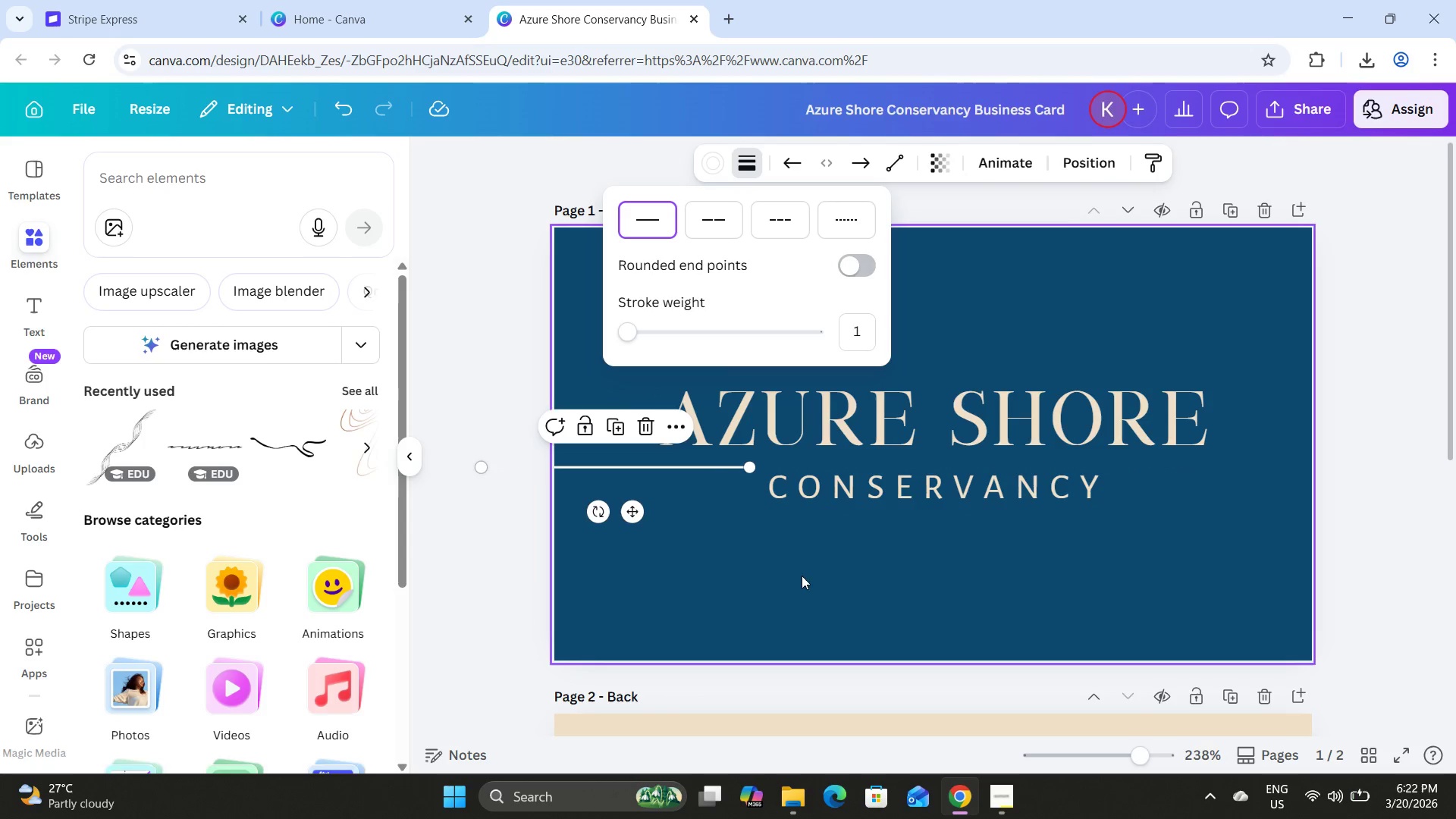 
left_click([764, 566])
 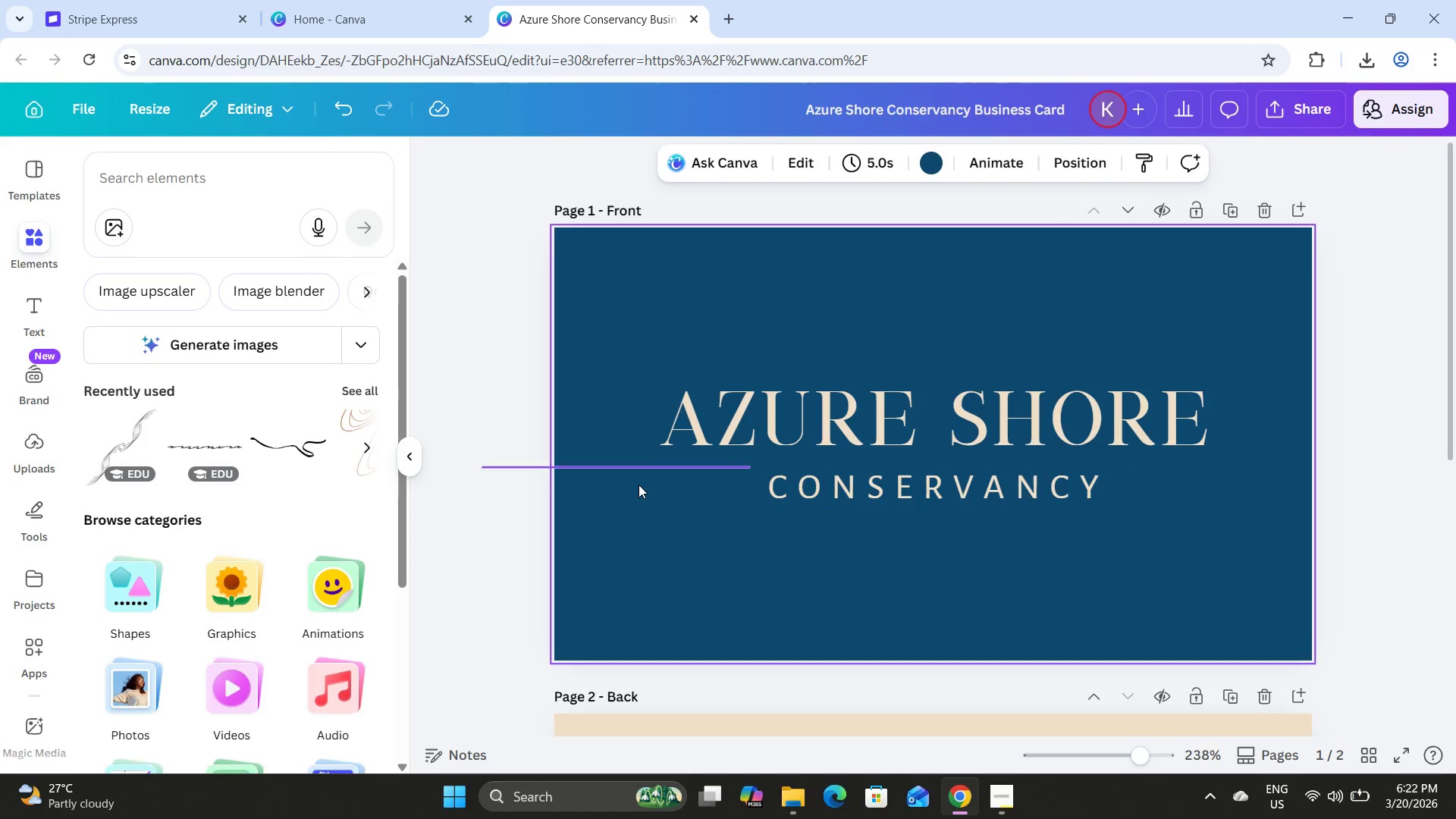 
left_click([623, 472])
 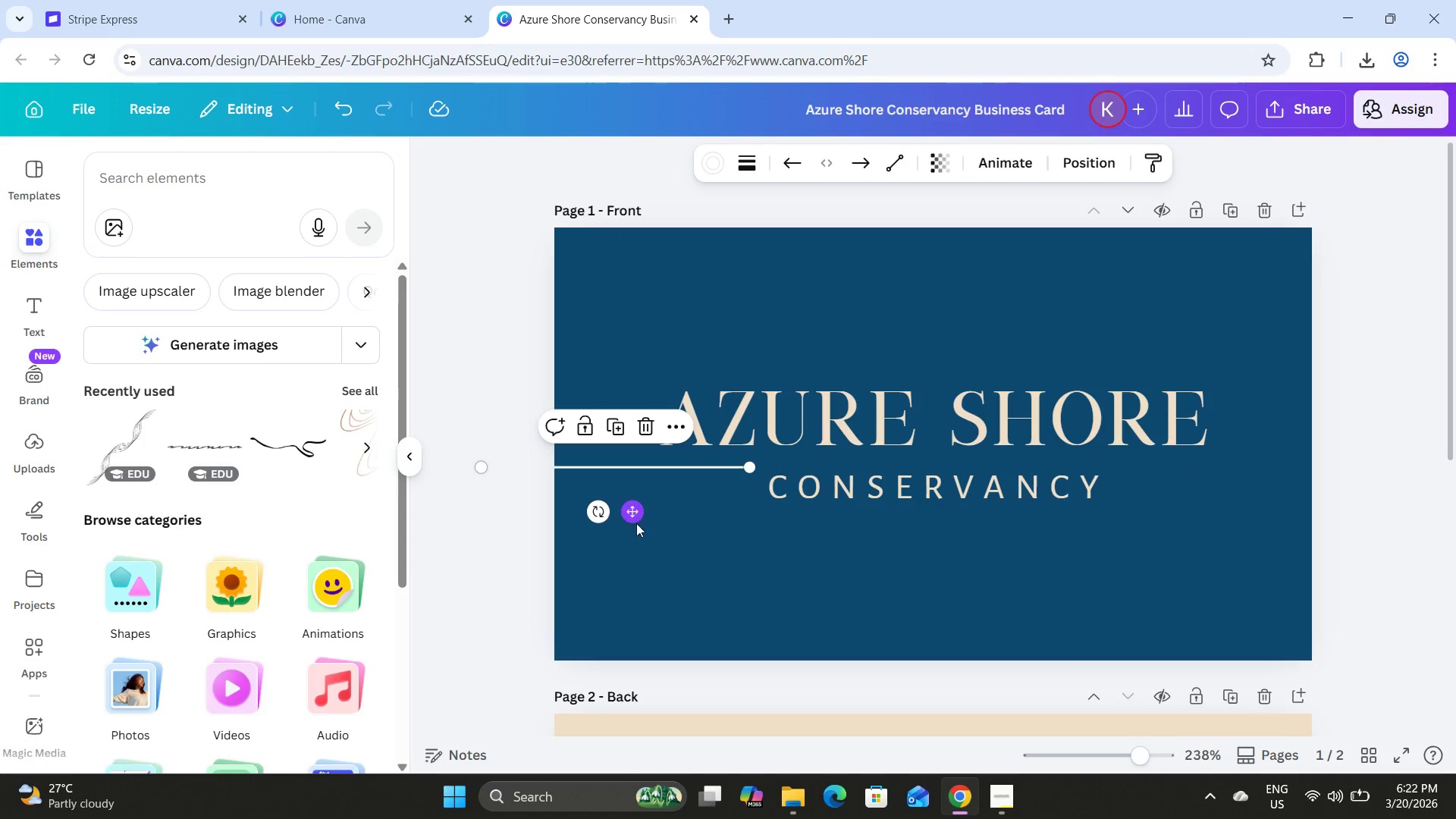 
left_click([636, 524])
 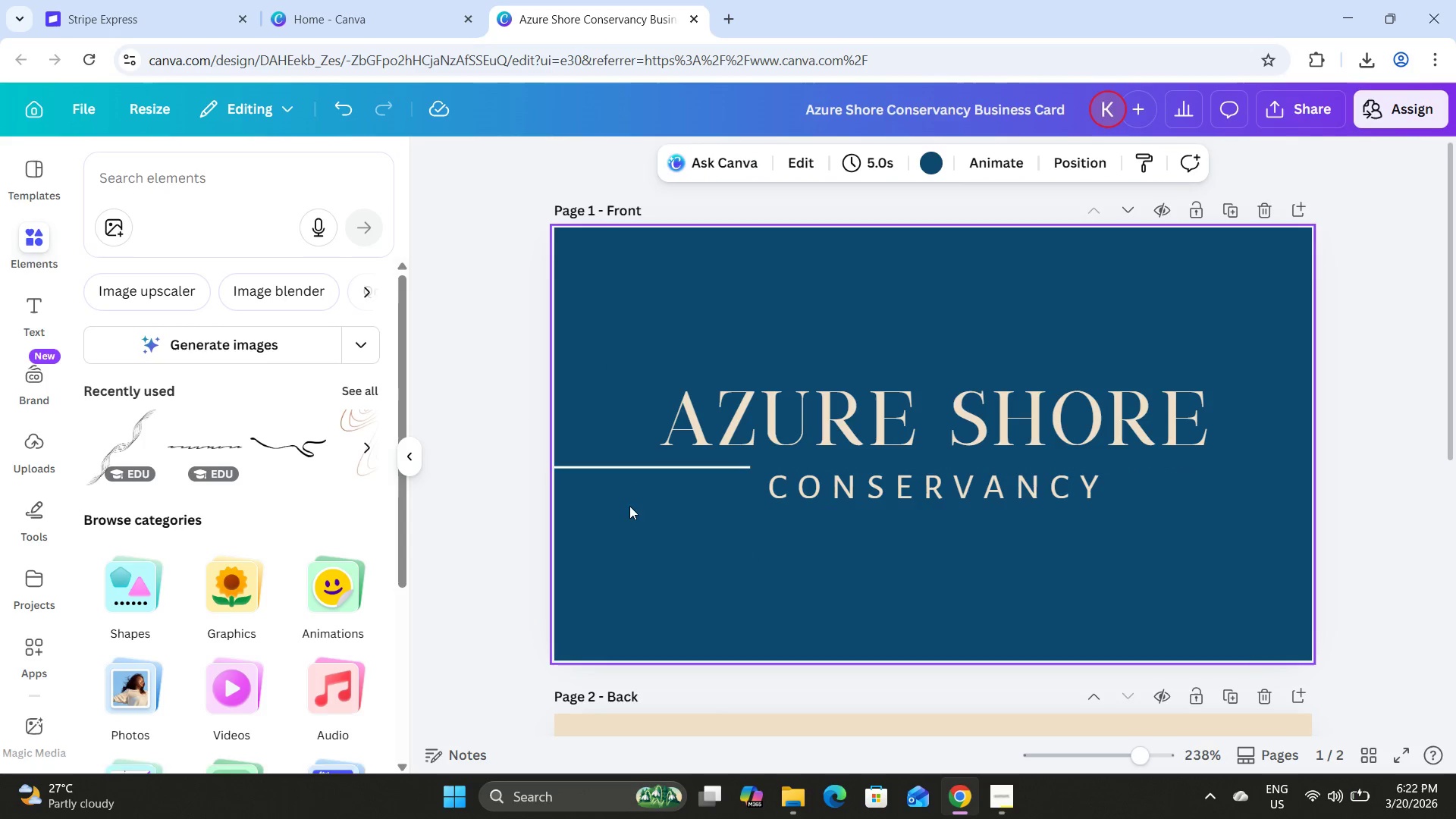 
mouse_move([634, 497])
 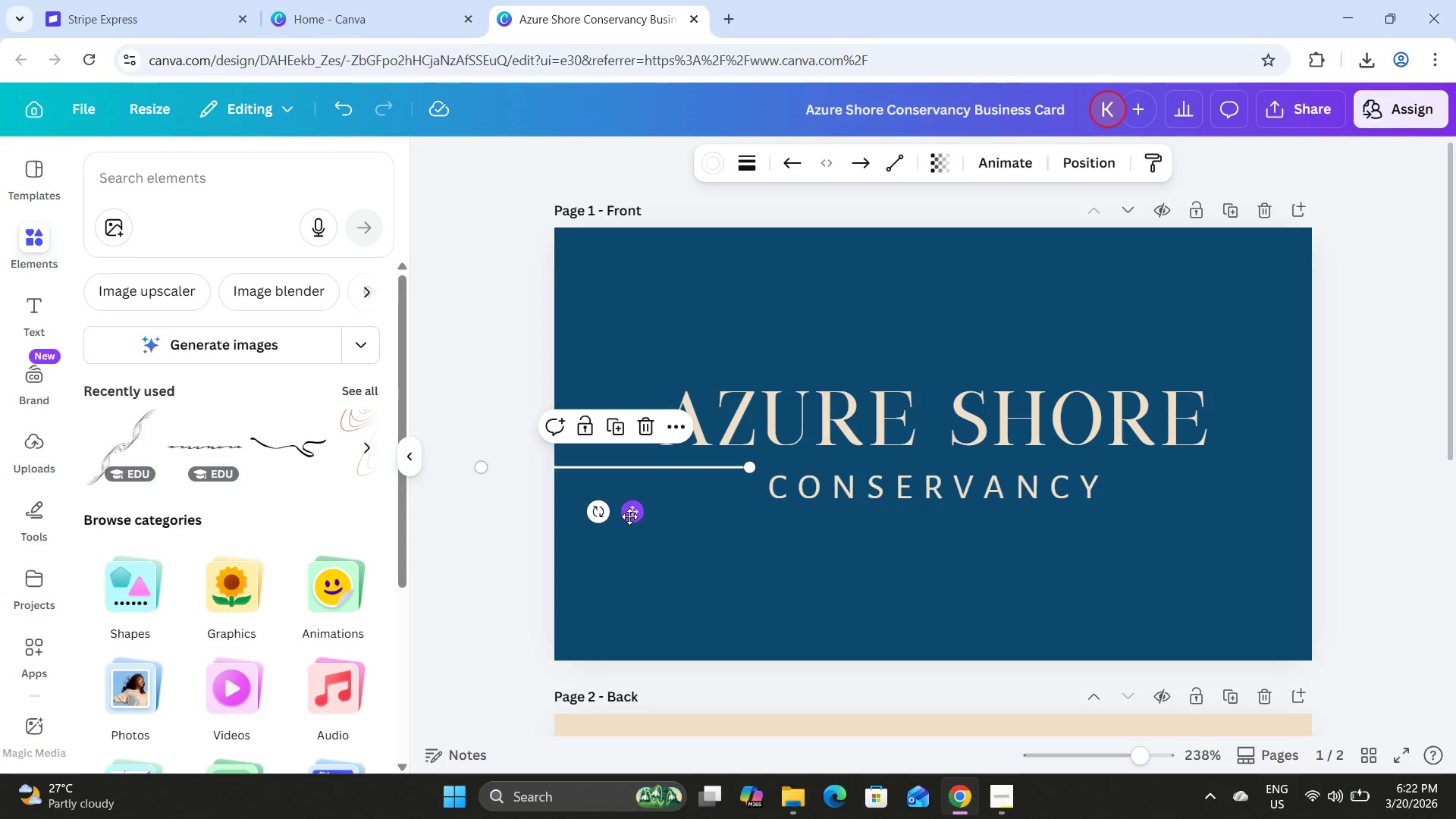 
left_click_drag(start_coordinate=[629, 515], to_coordinate=[629, 532])
 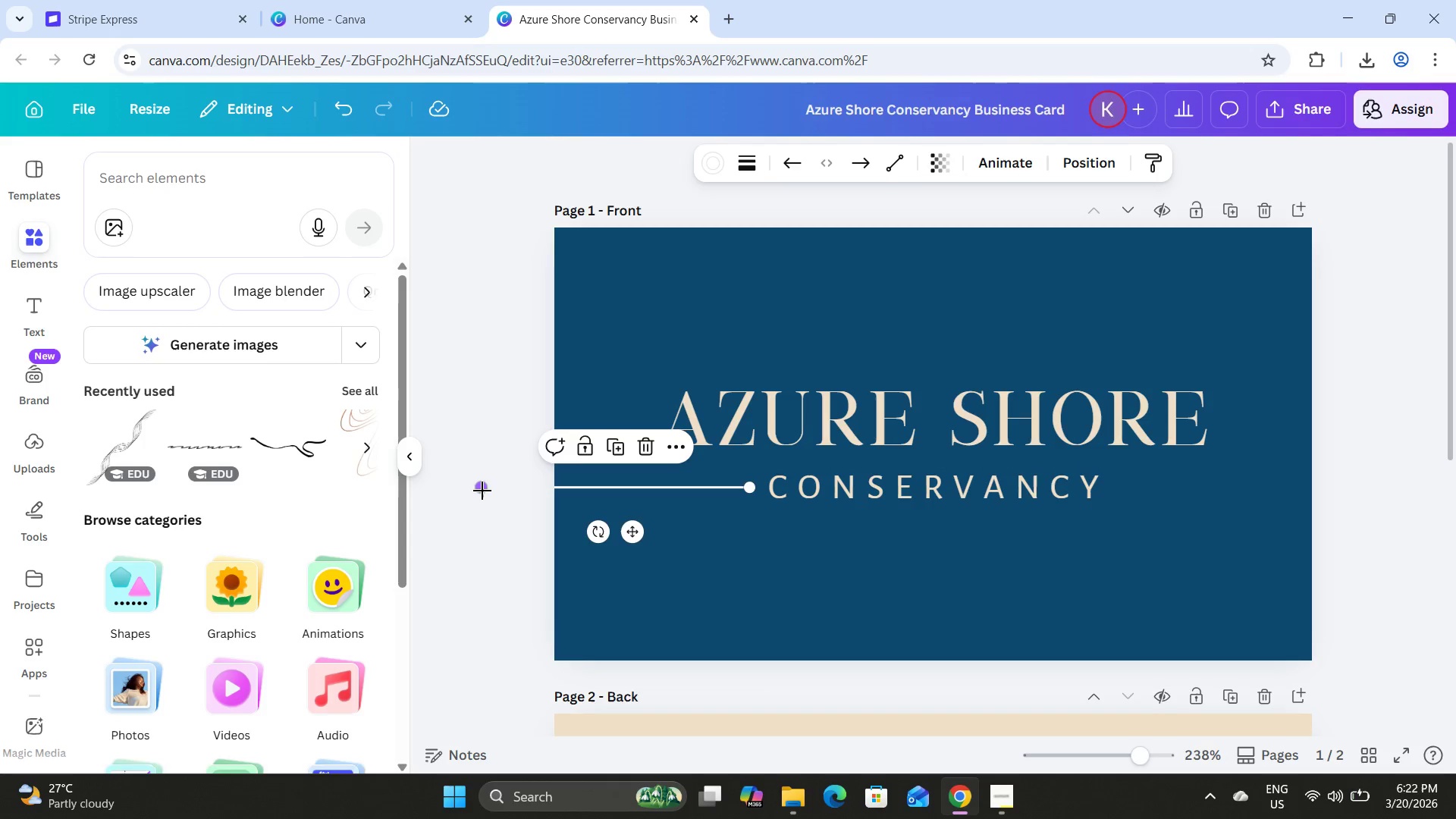 
left_click_drag(start_coordinate=[482, 488], to_coordinate=[664, 488])
 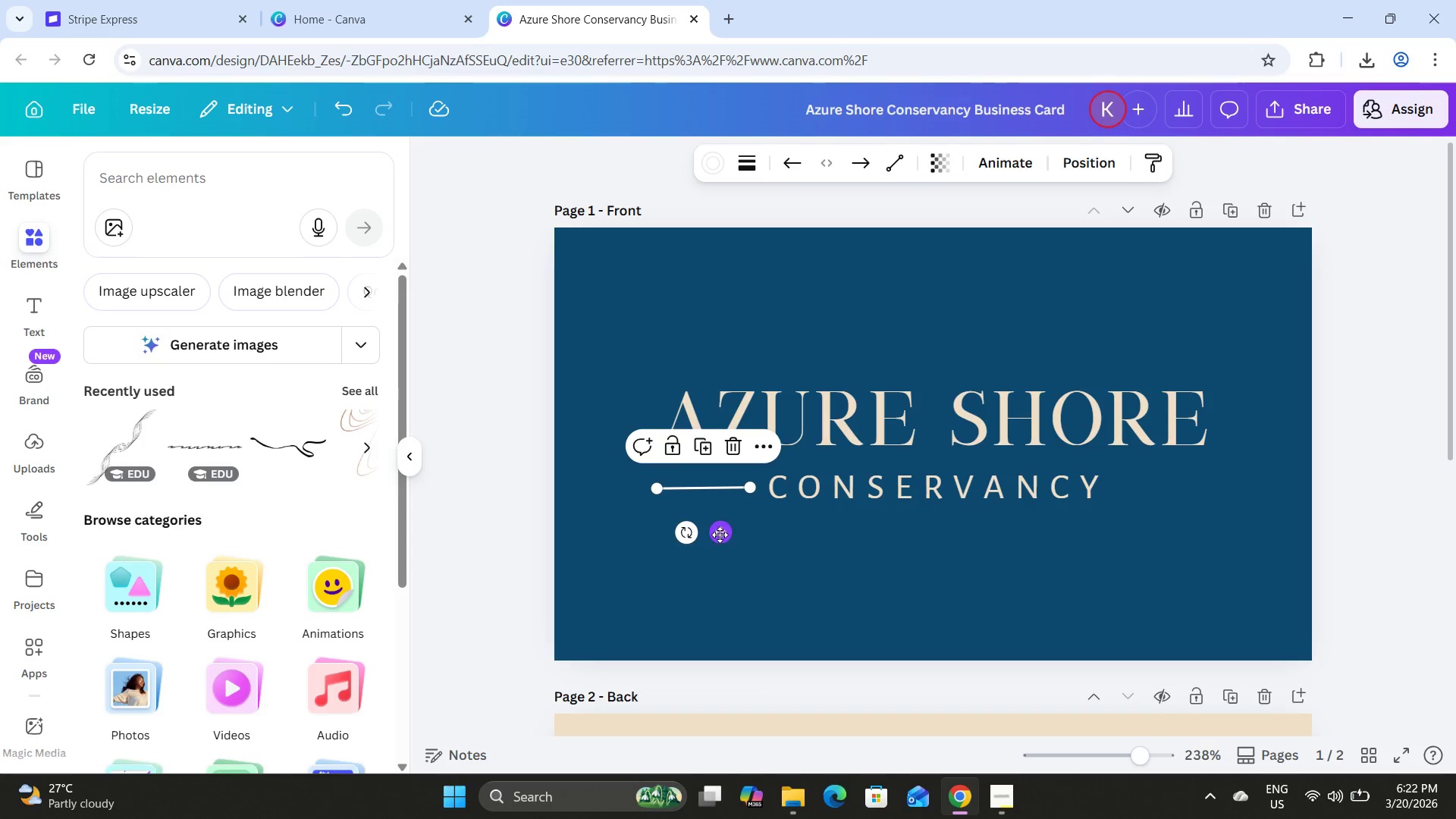 
left_click_drag(start_coordinate=[720, 535], to_coordinate=[730, 536])
 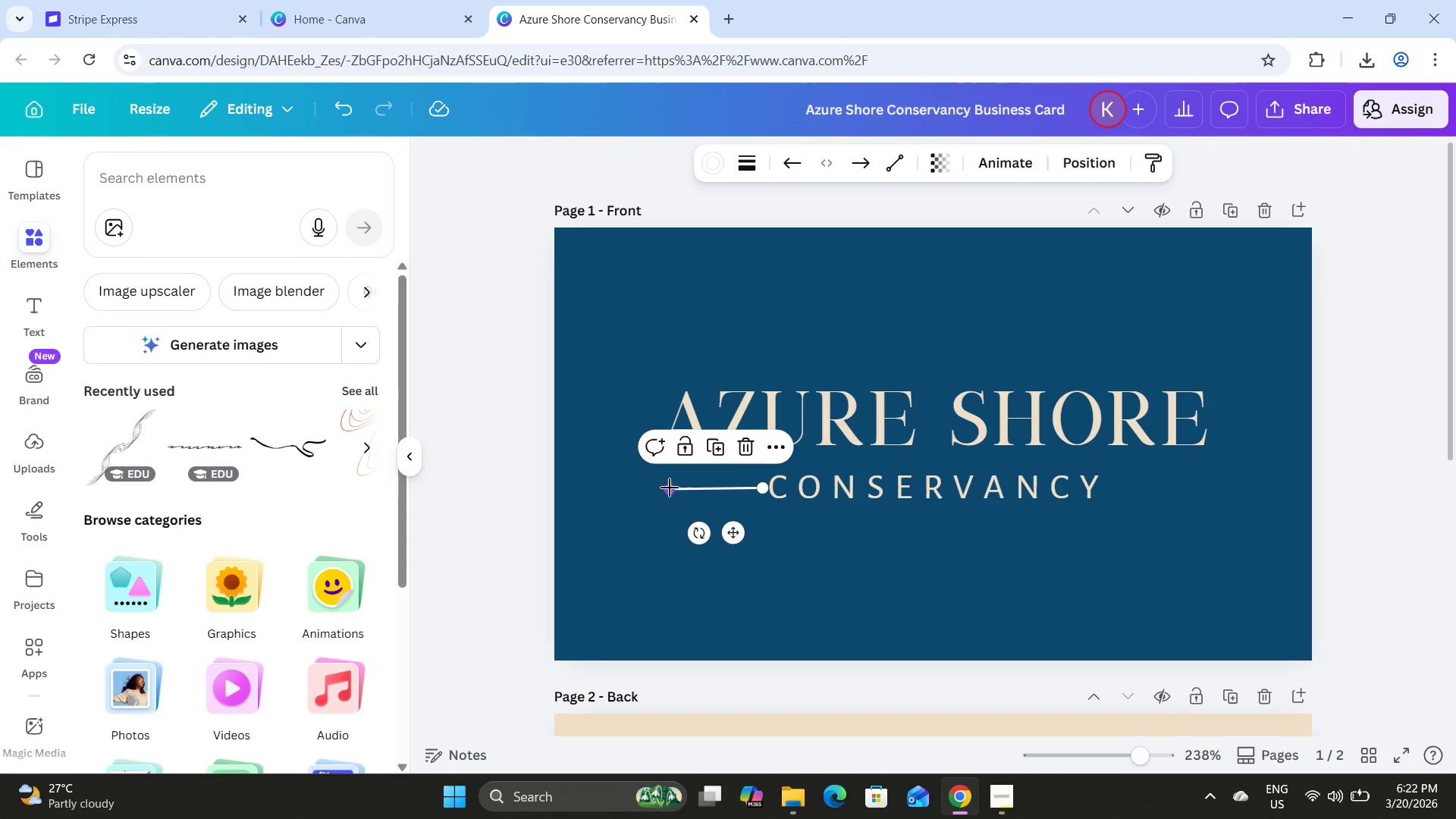 
left_click_drag(start_coordinate=[666, 488], to_coordinate=[657, 490])
 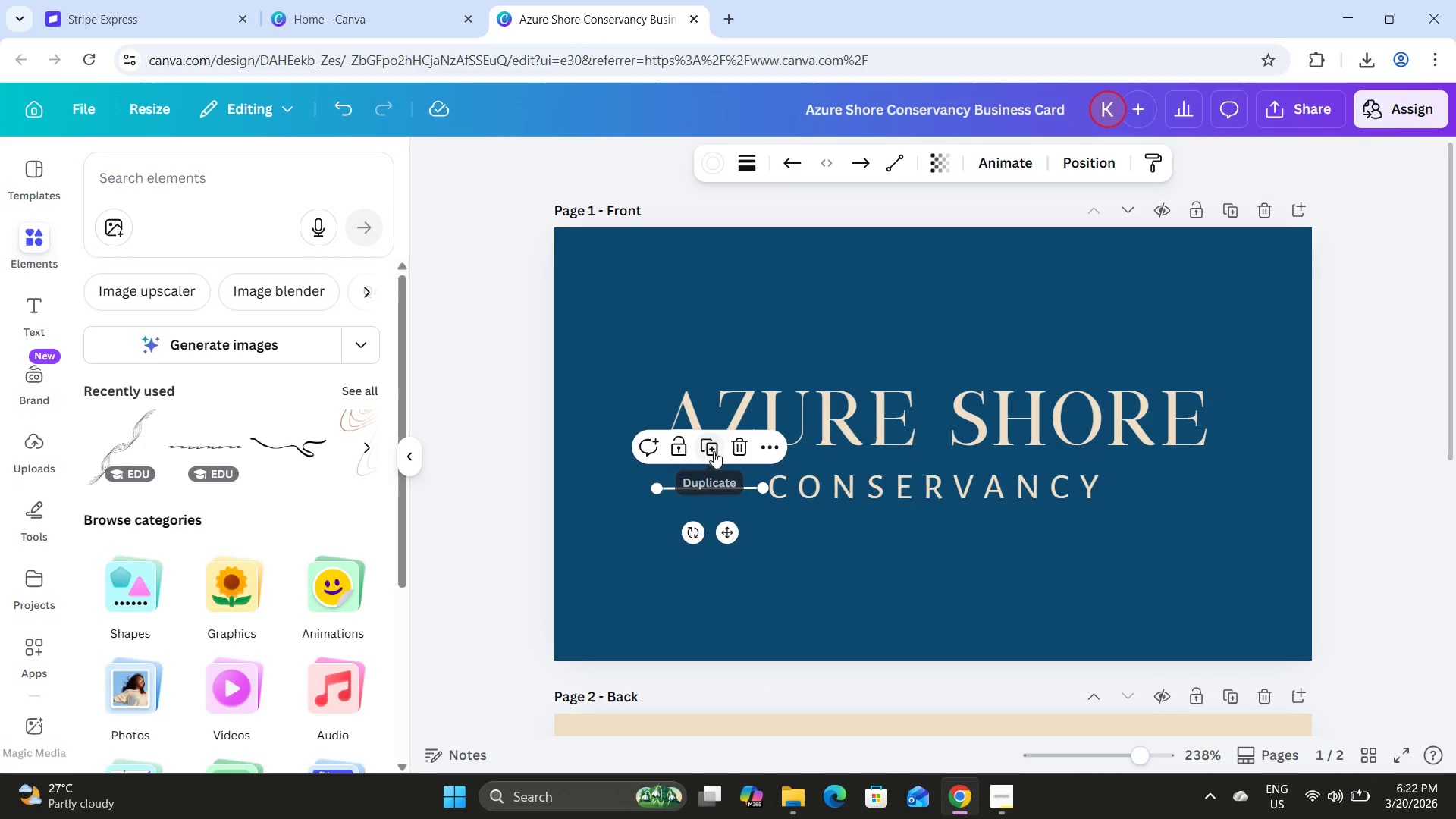 
left_click([713, 450])
 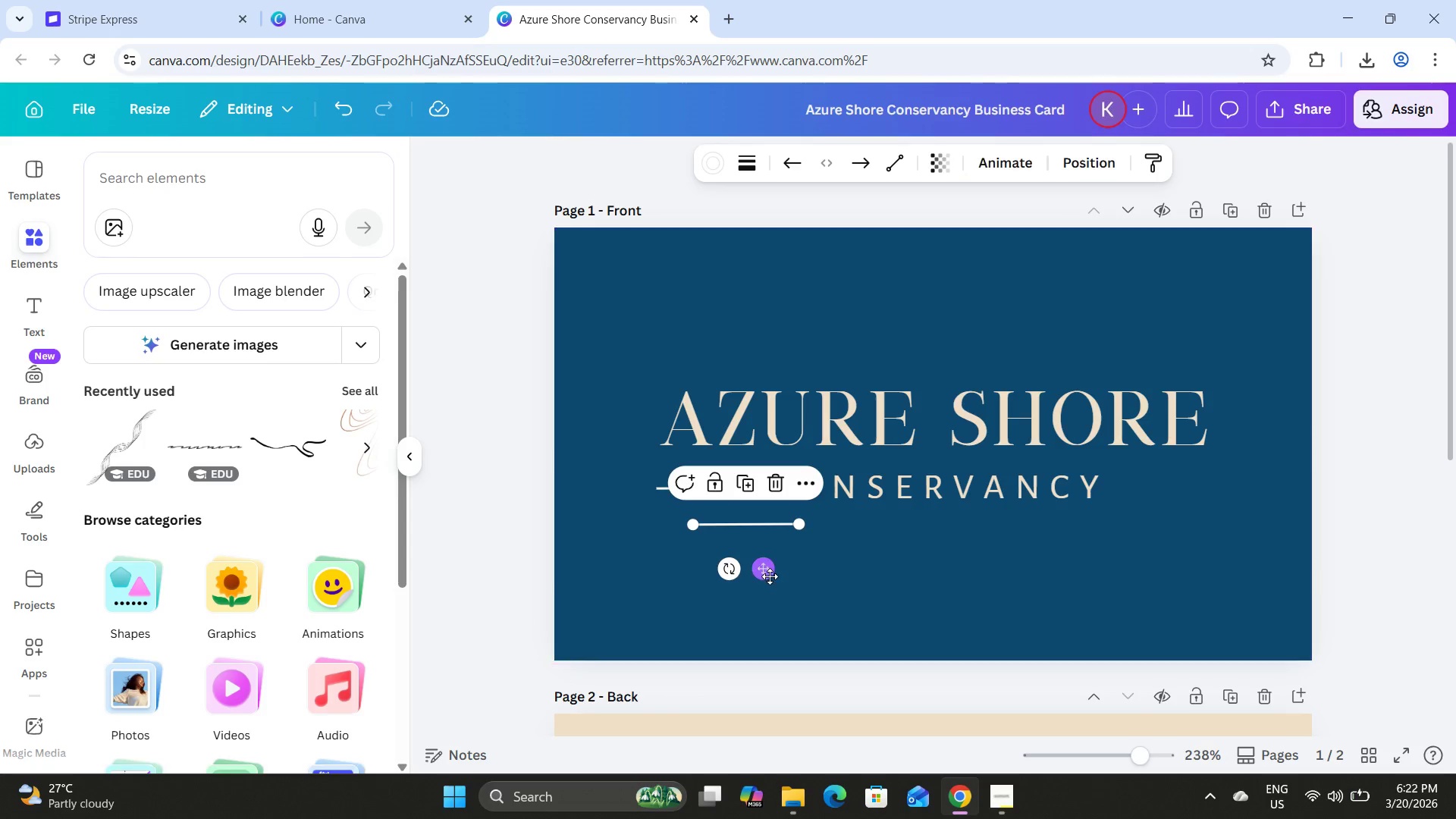 
left_click_drag(start_coordinate=[770, 576], to_coordinate=[1181, 538])
 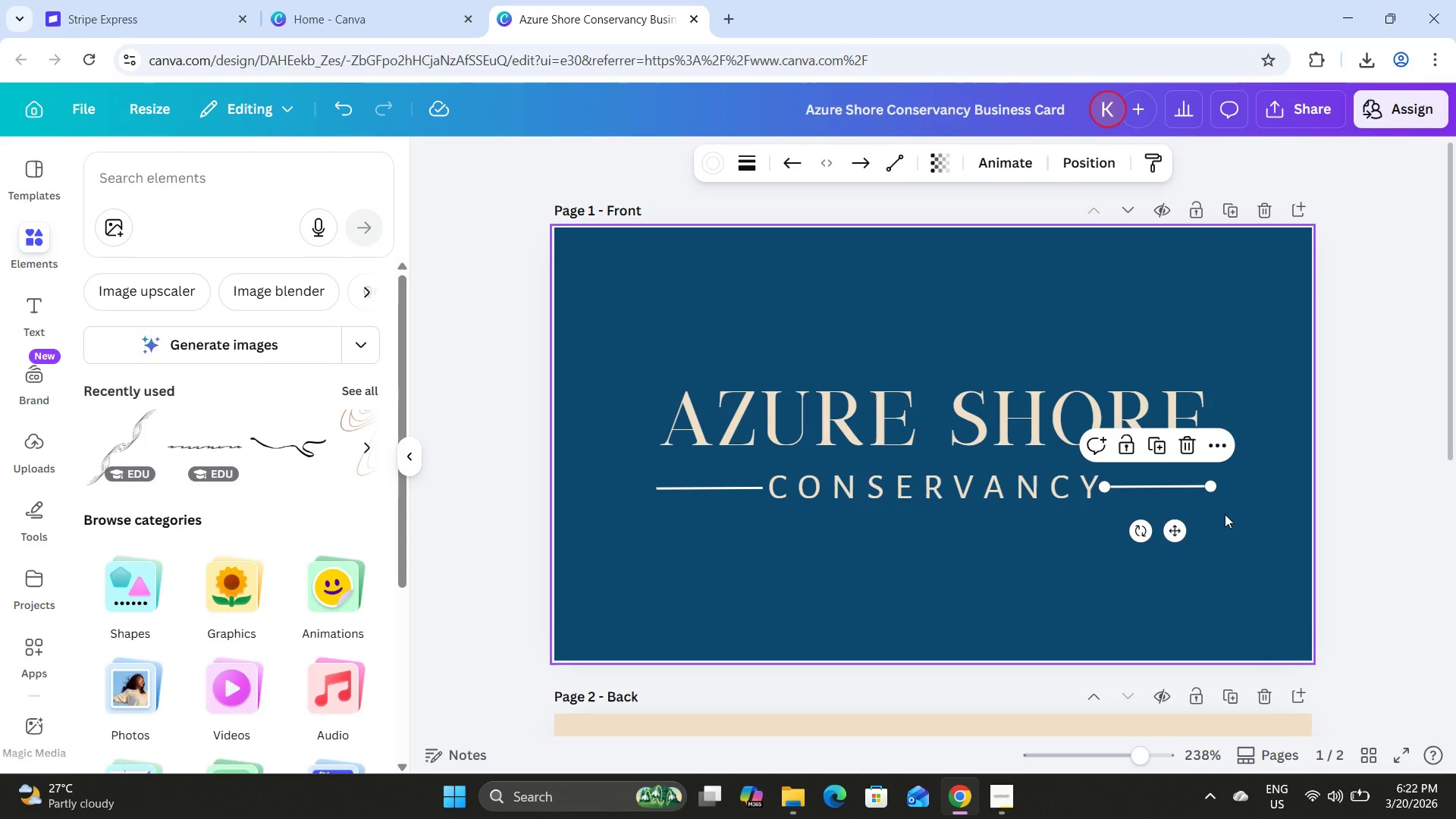 
left_click([1226, 514])
 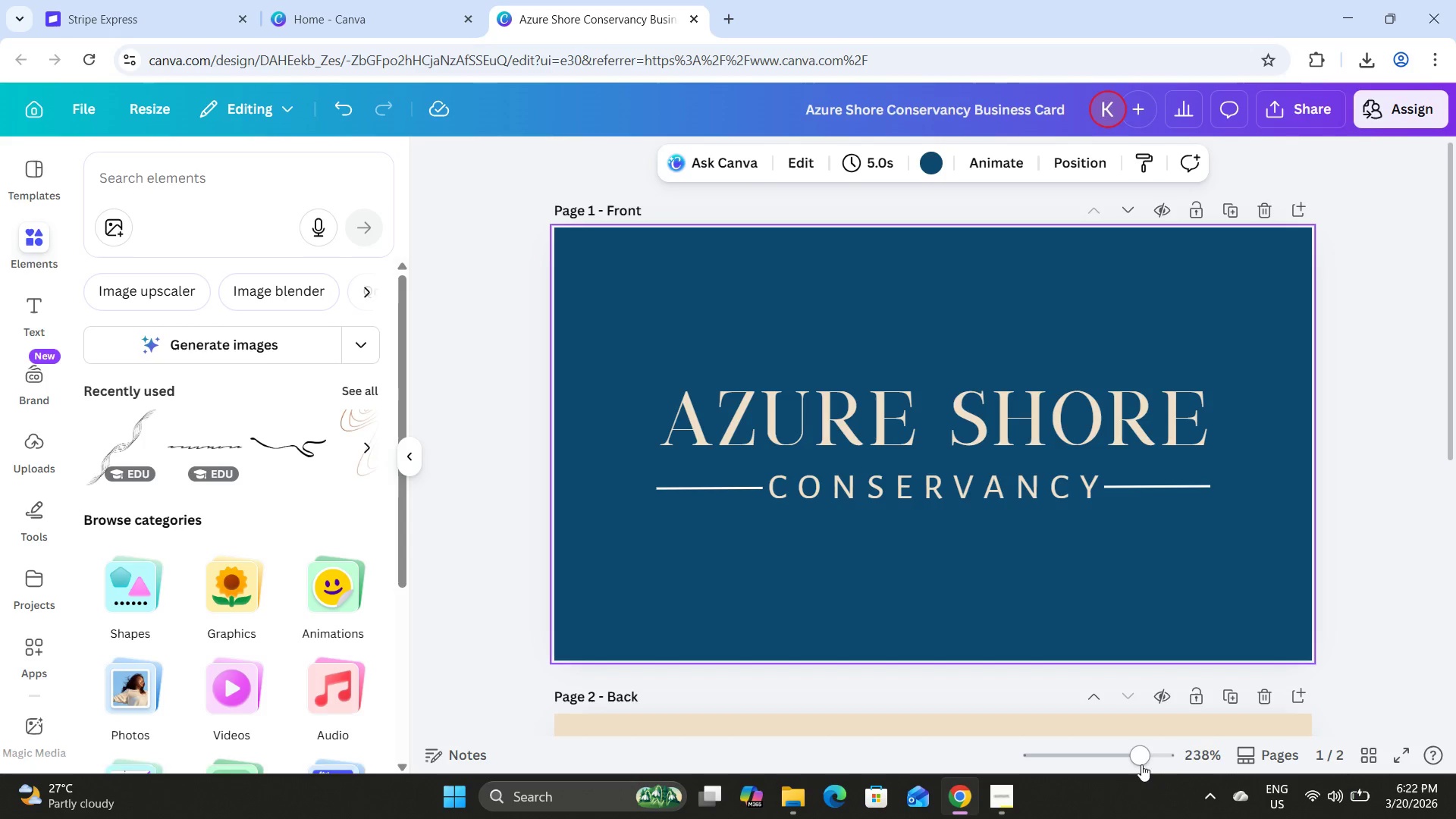 
left_click_drag(start_coordinate=[1151, 750], to_coordinate=[1139, 745])
 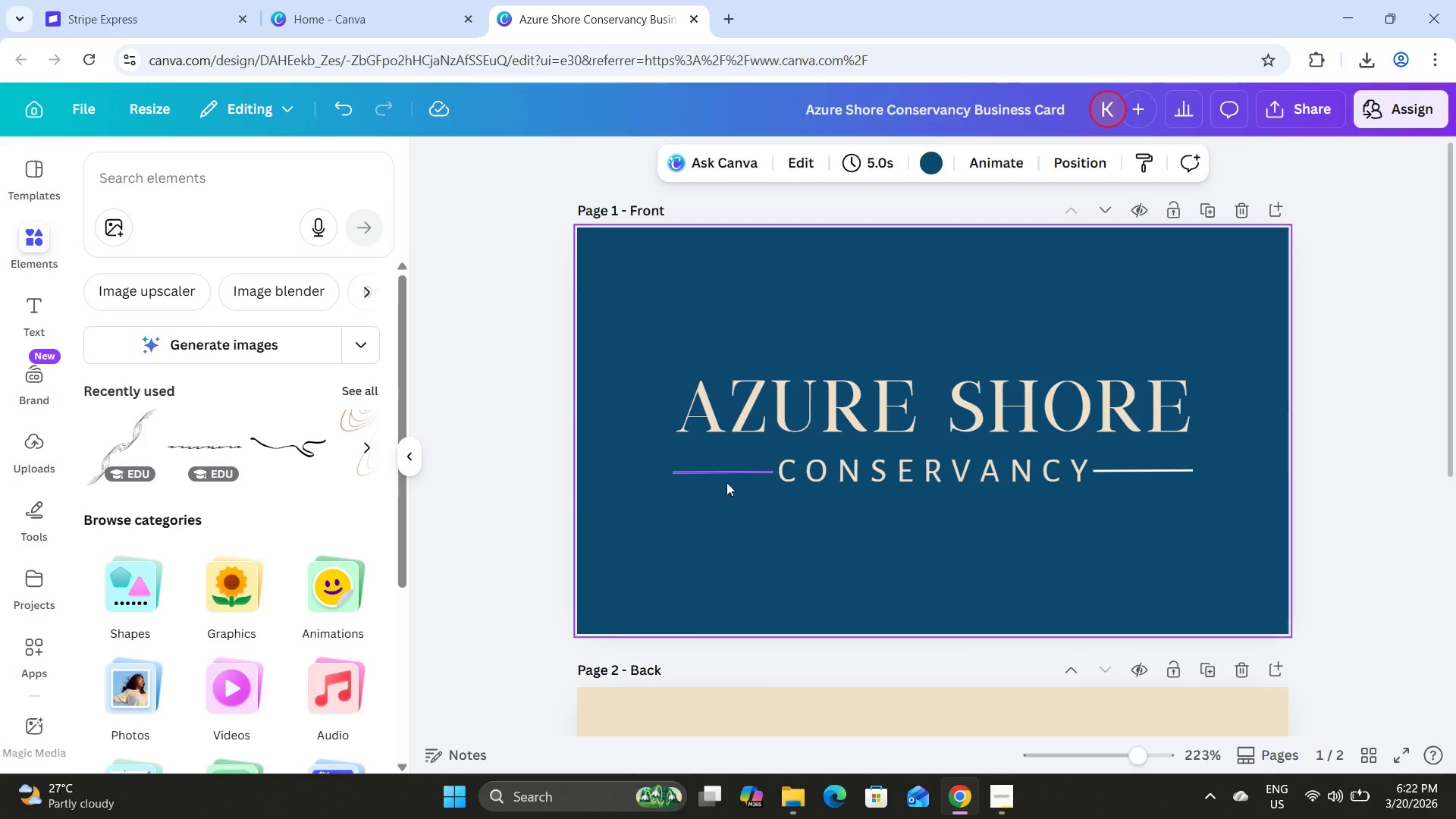 
left_click([721, 477])
 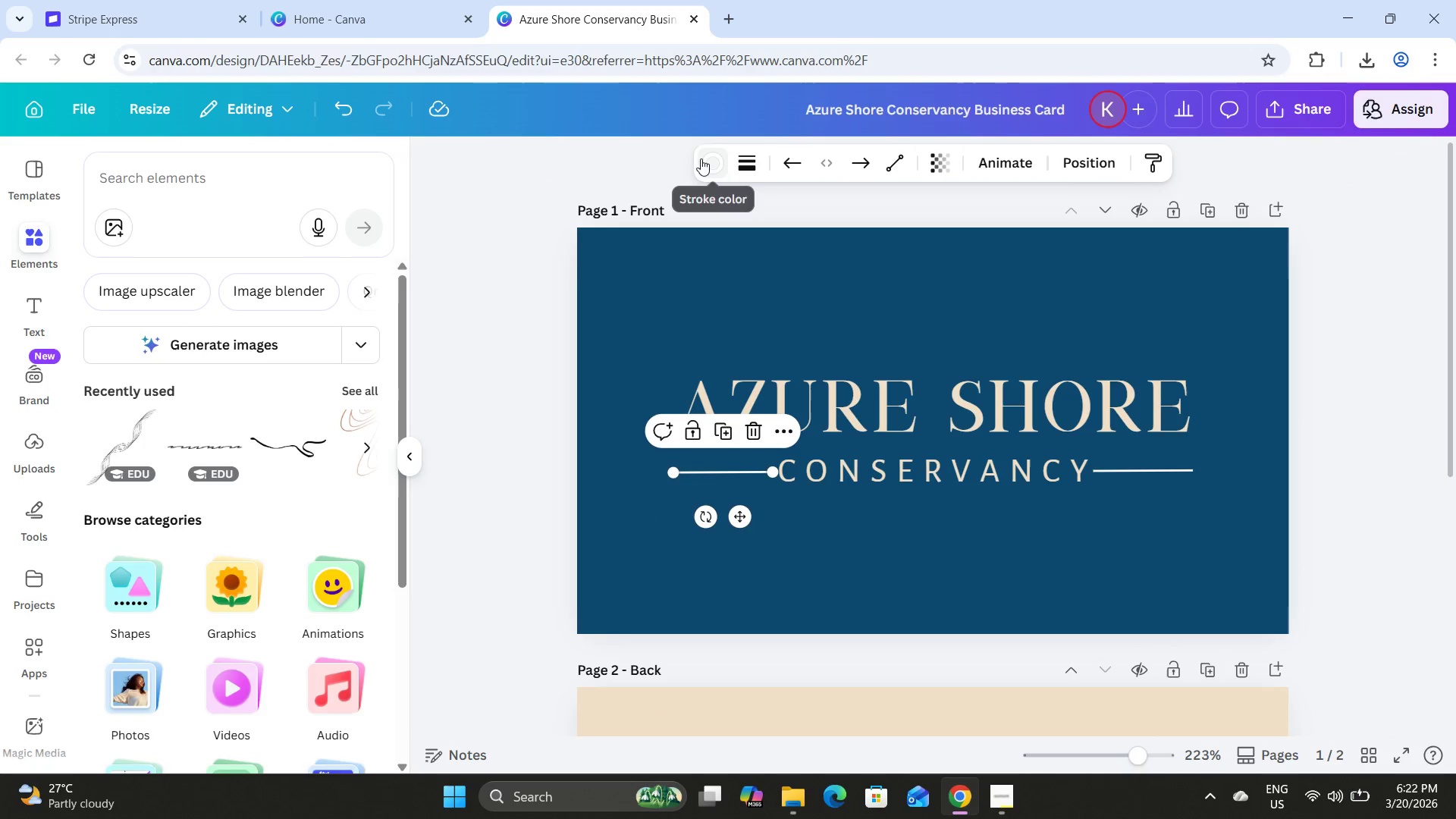 
left_click([706, 161])
 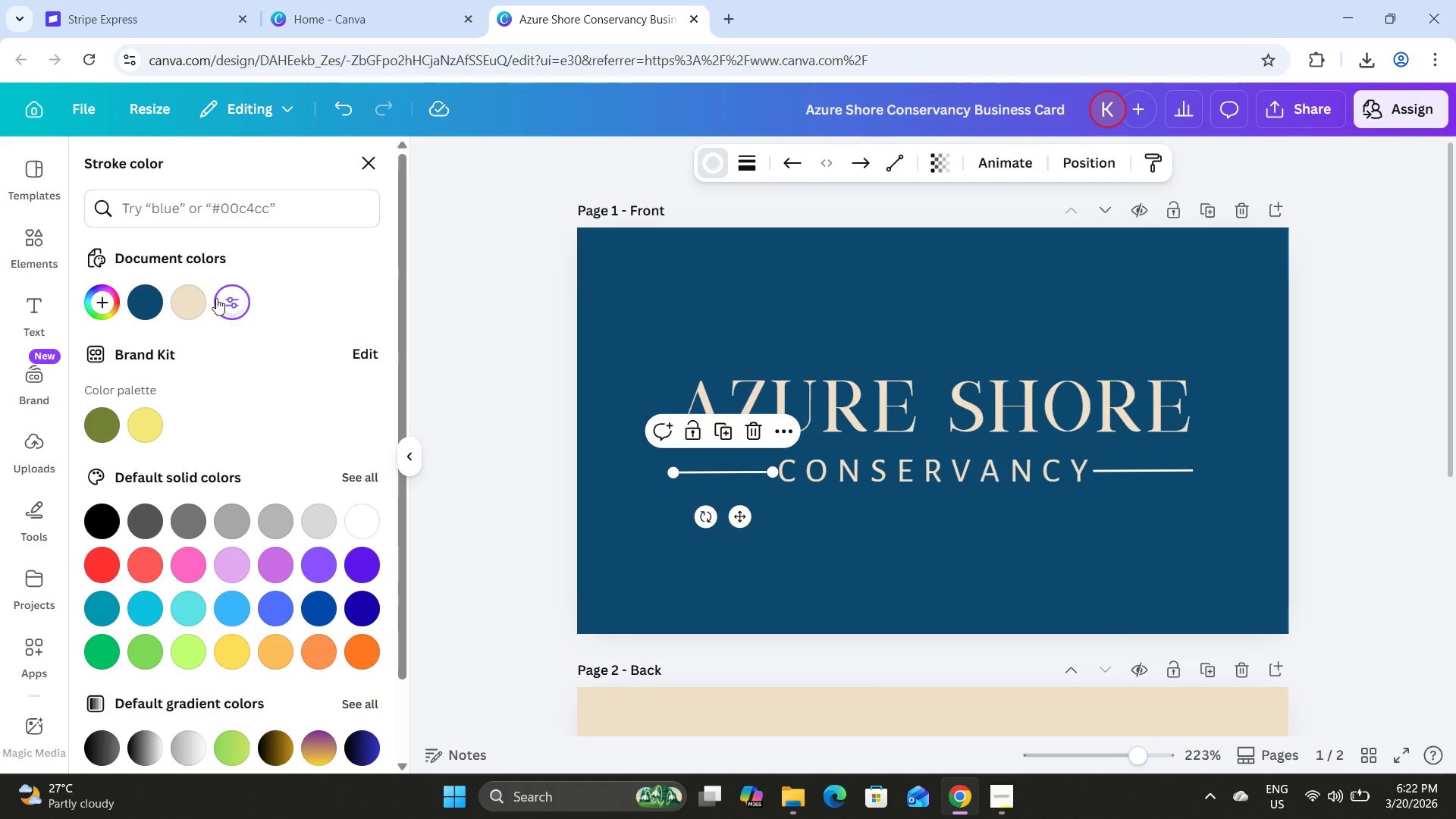 
left_click([99, 297])
 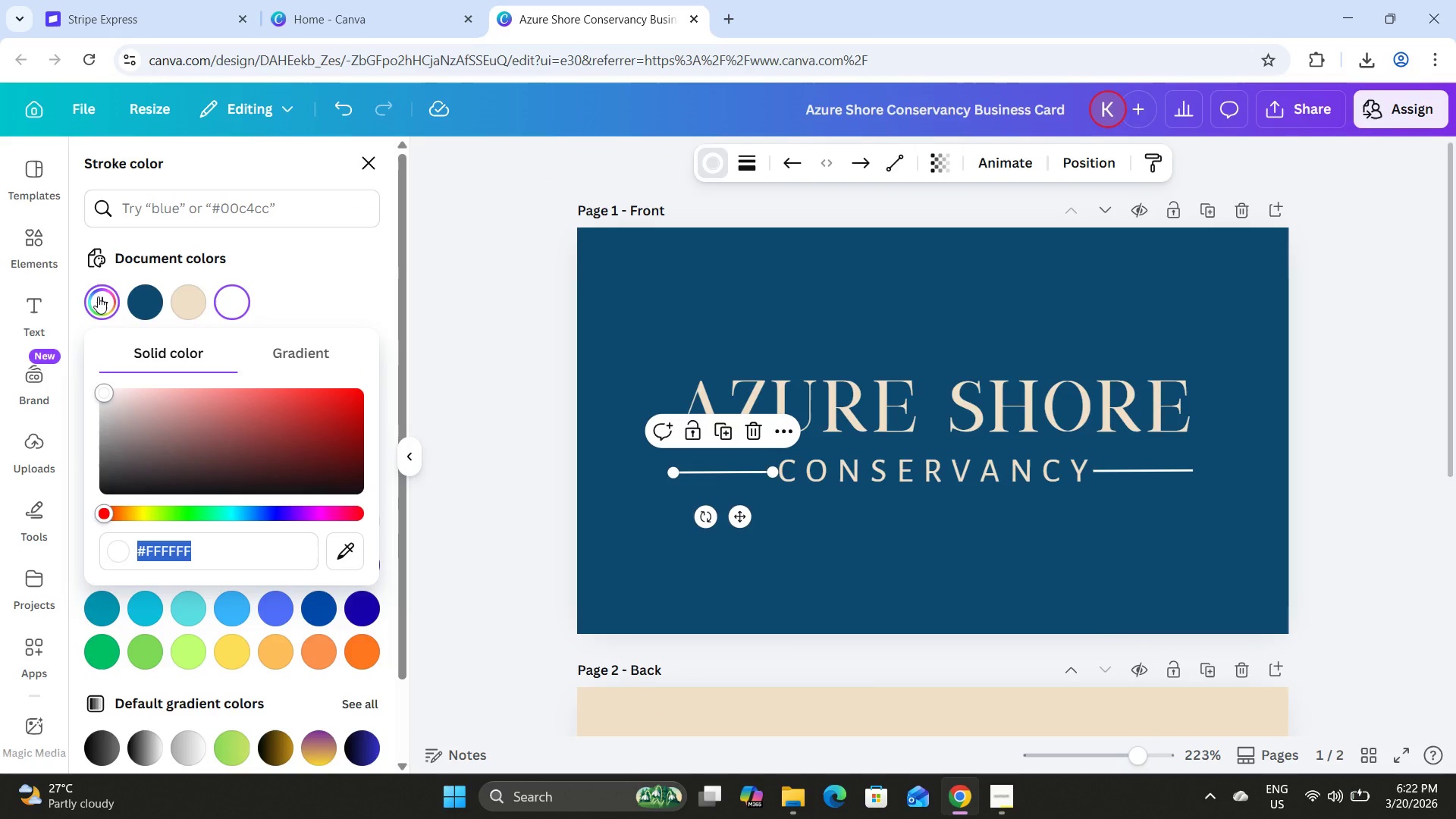 
type(4ec65f)
 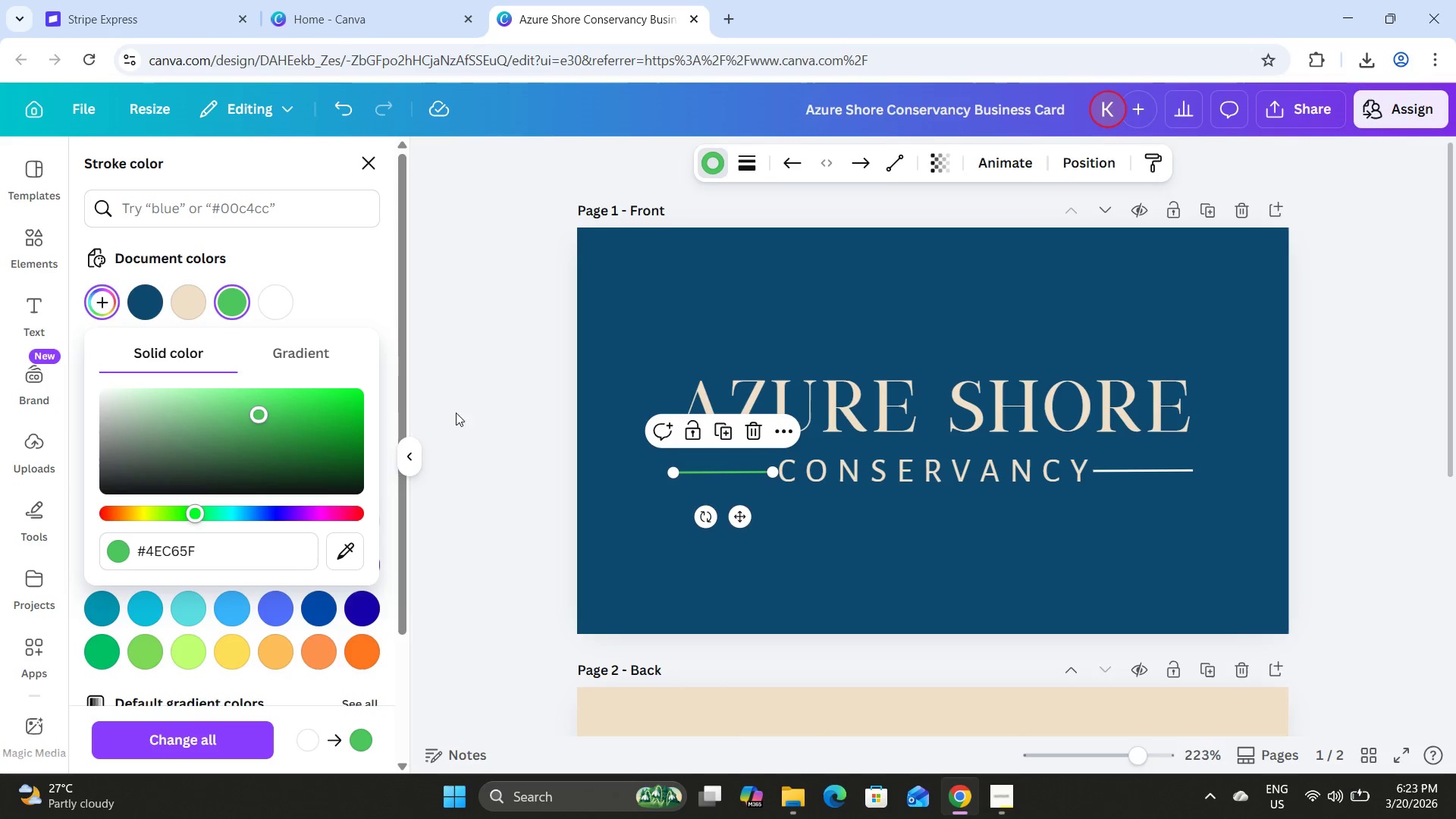 
left_click([466, 388])
 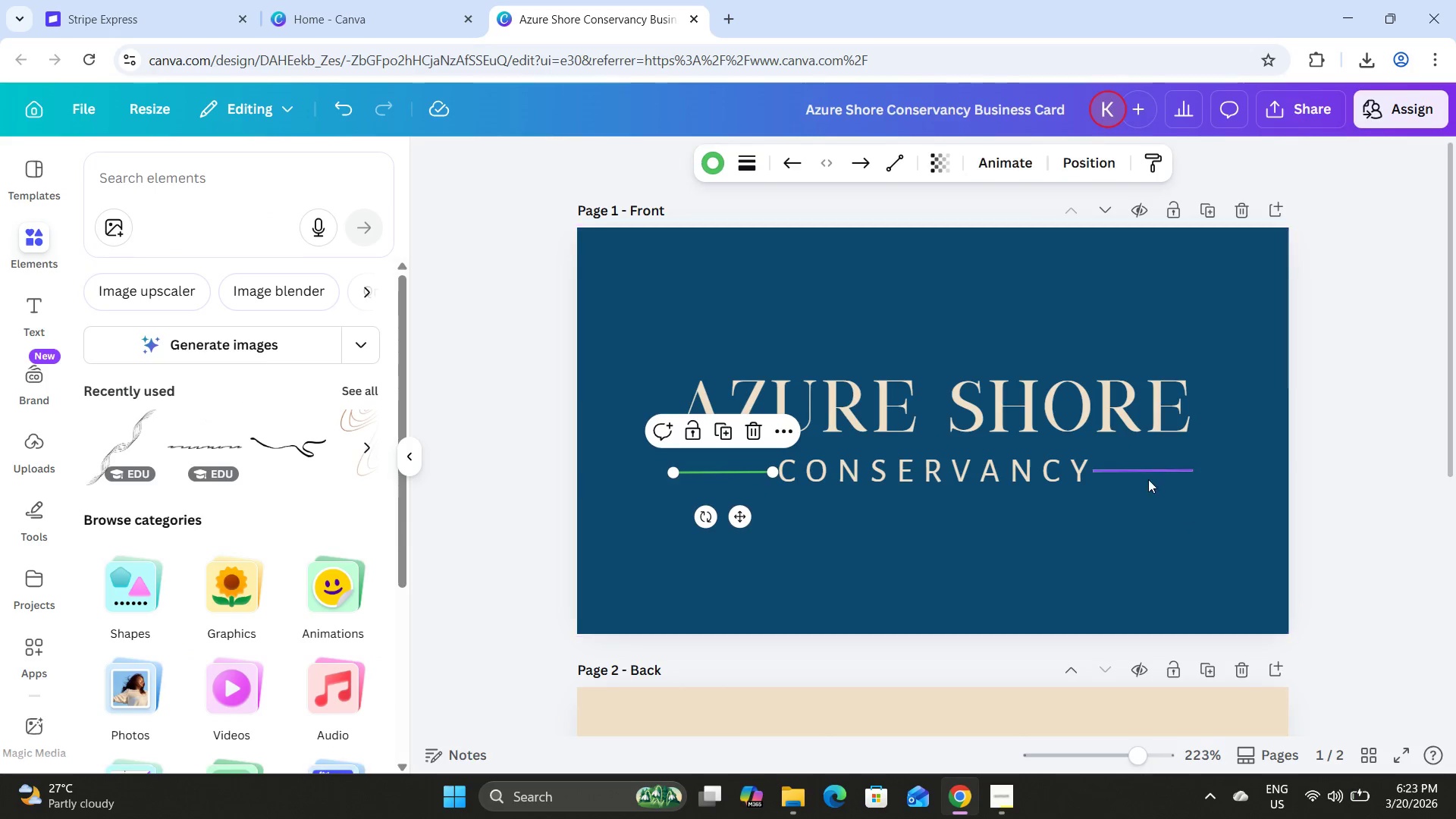 
left_click([1141, 472])
 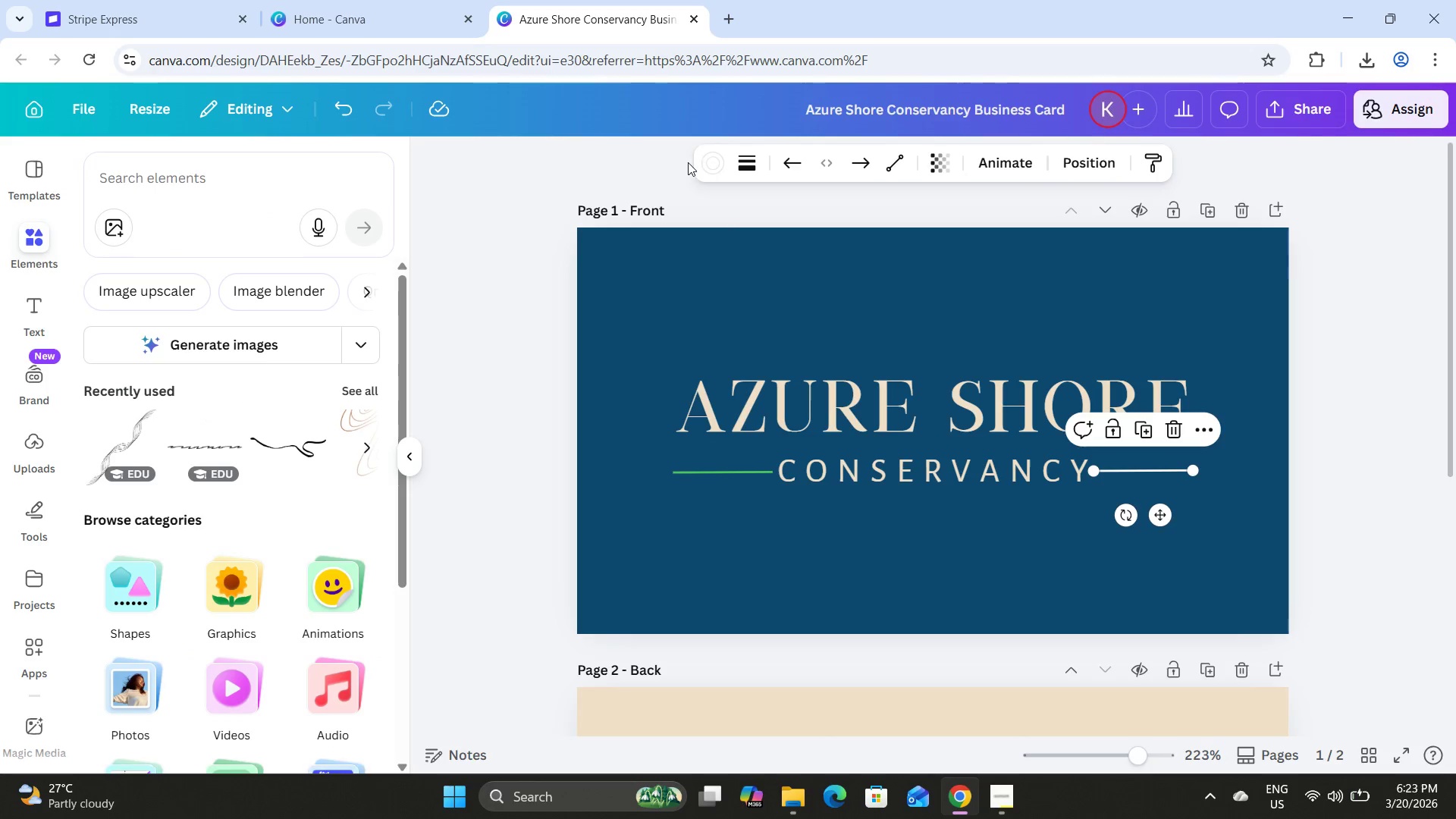 
left_click([714, 162])
 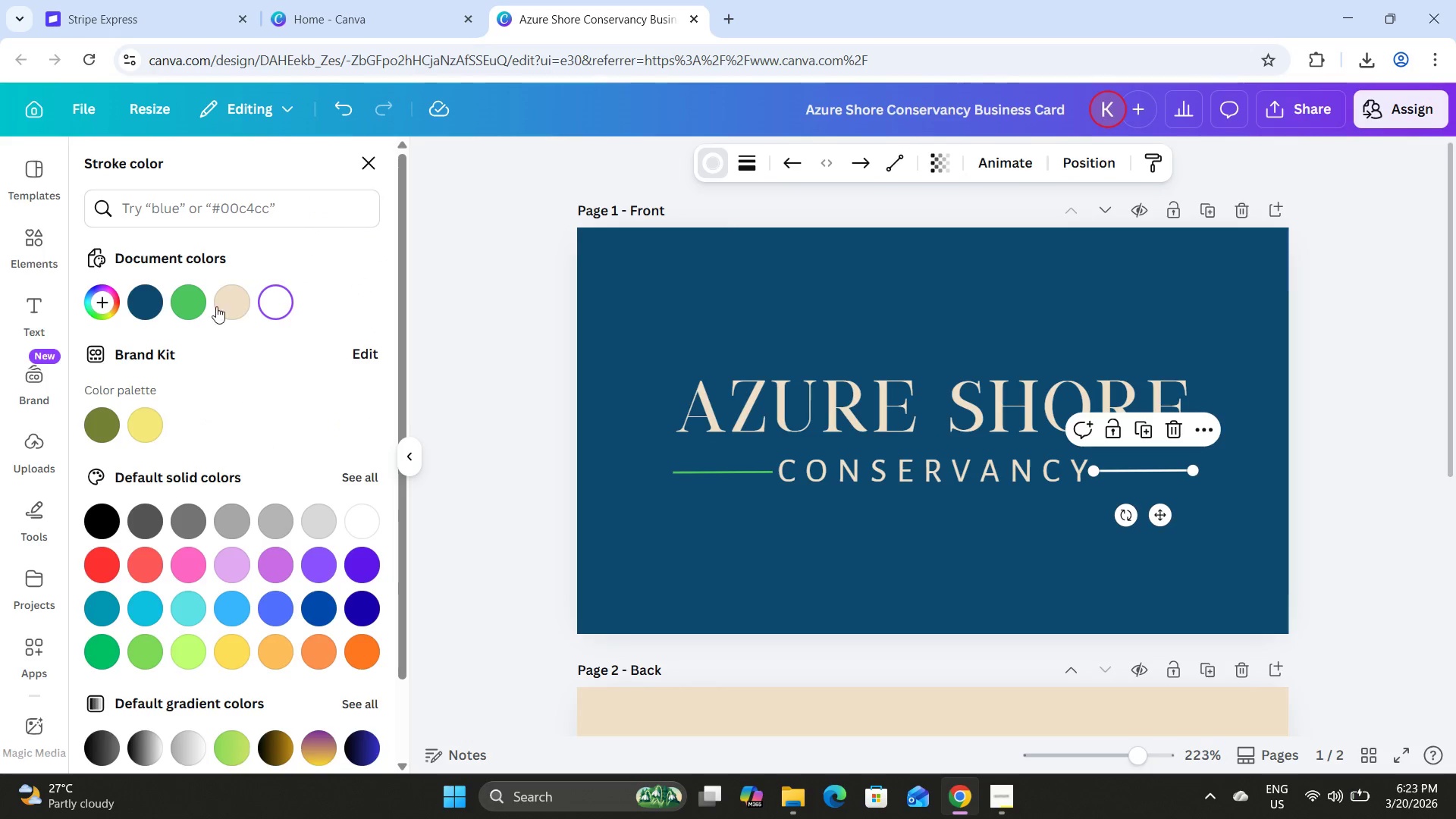 
left_click([200, 306])
 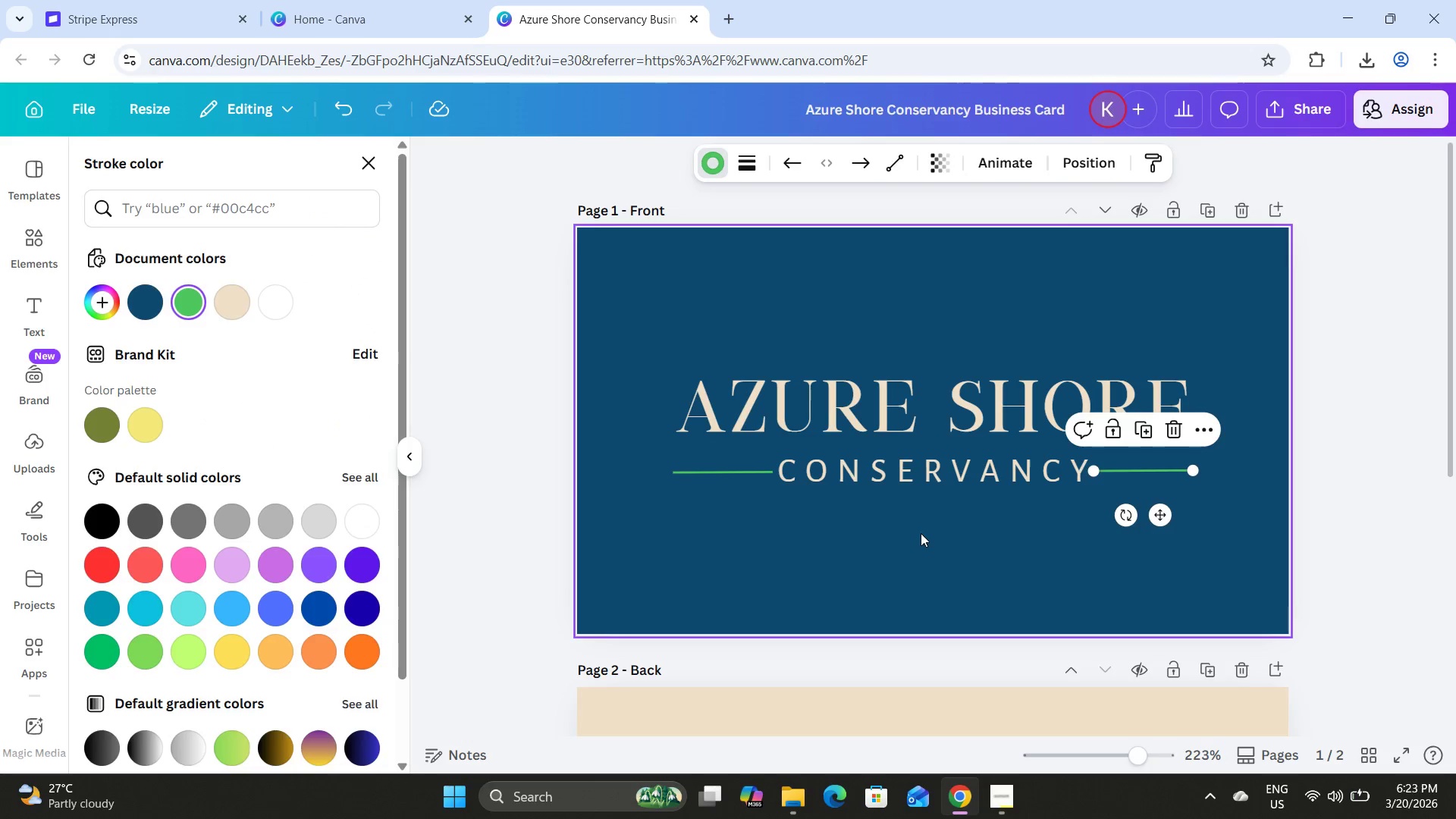 
double_click([921, 533])
 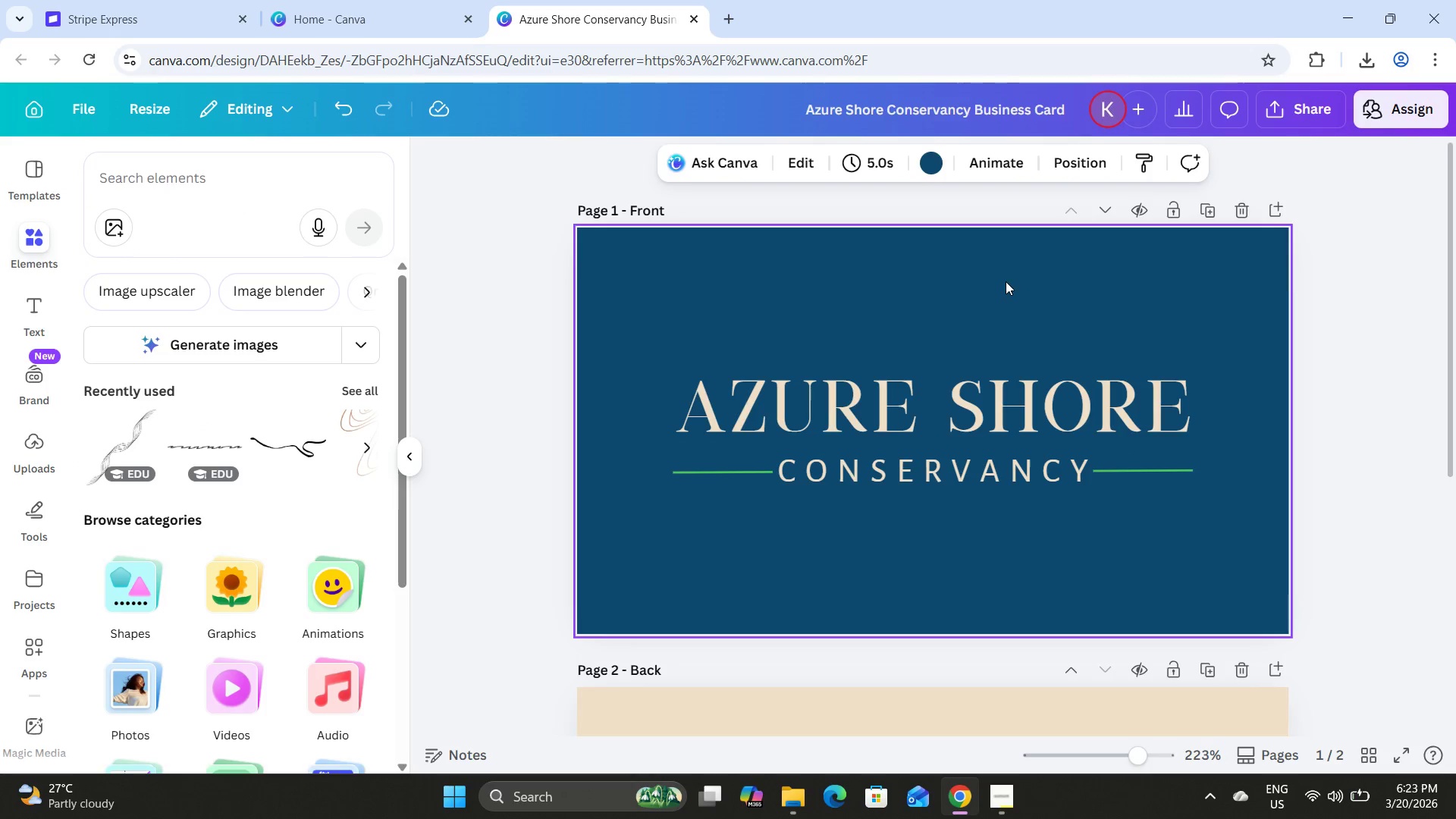 
left_click_drag(start_coordinate=[1133, 751], to_coordinate=[1146, 745])
 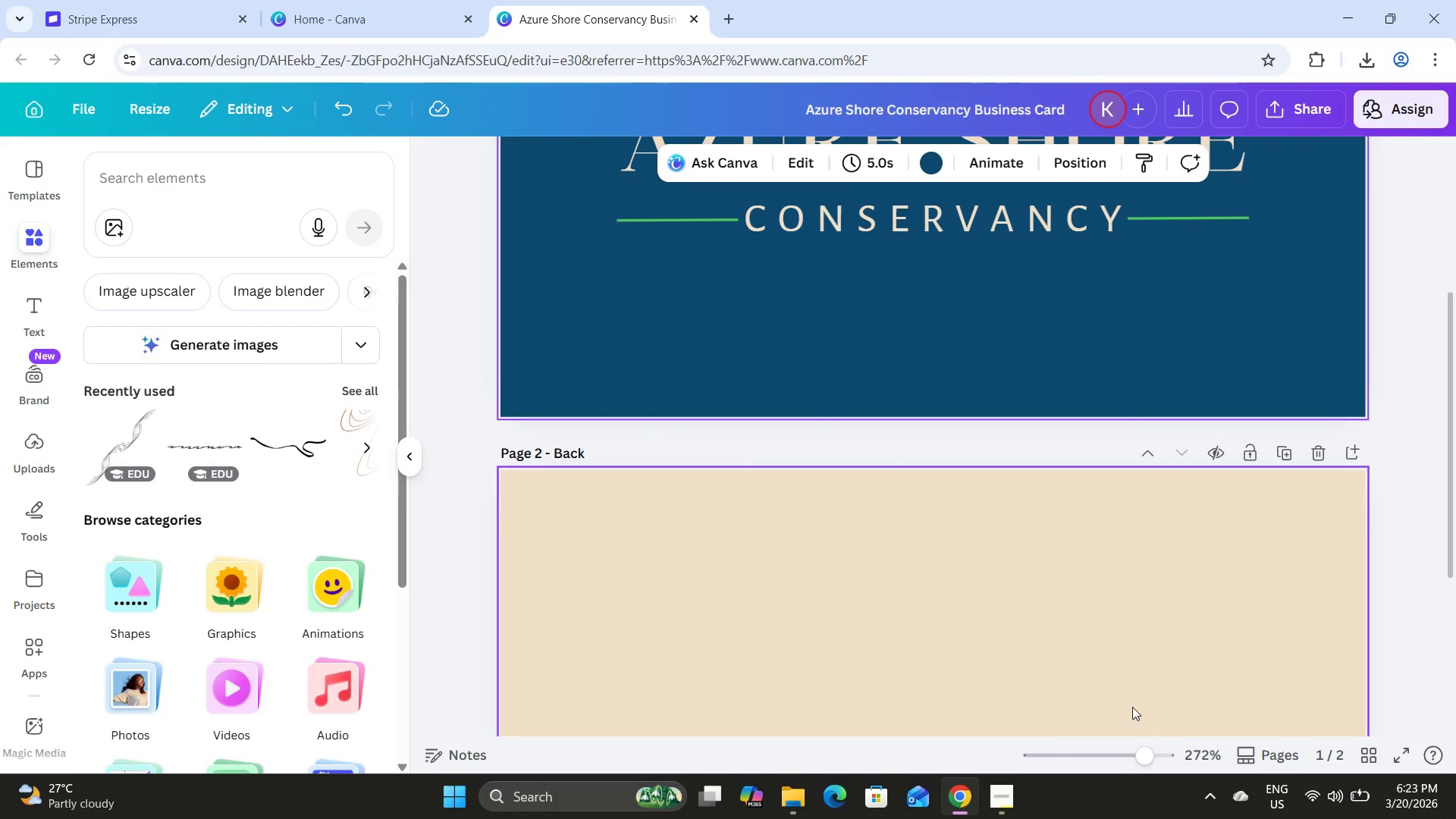 
scroll: coordinate [1112, 629], scroll_direction: up, amount: 11.0
 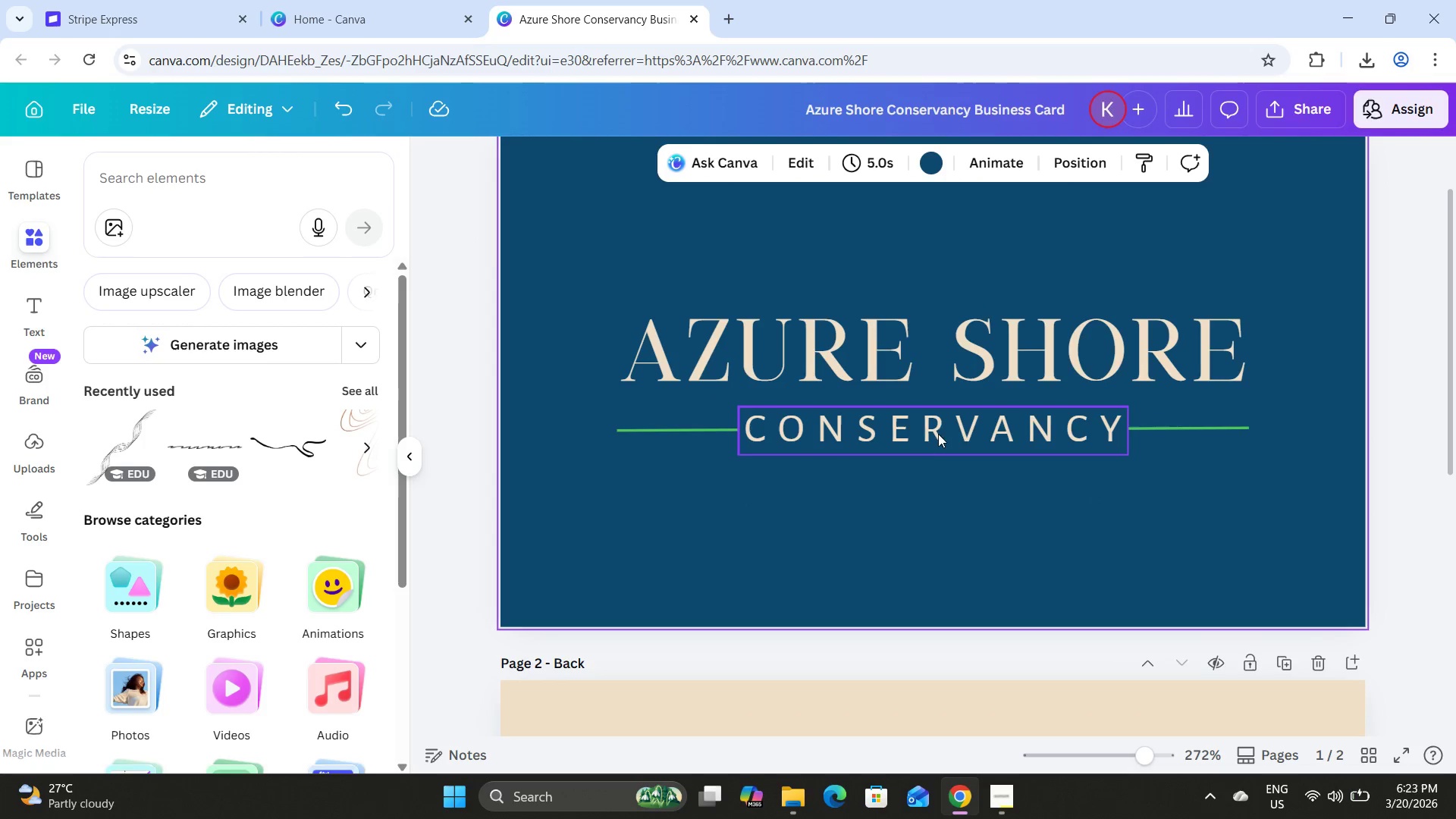 
left_click([936, 419])
 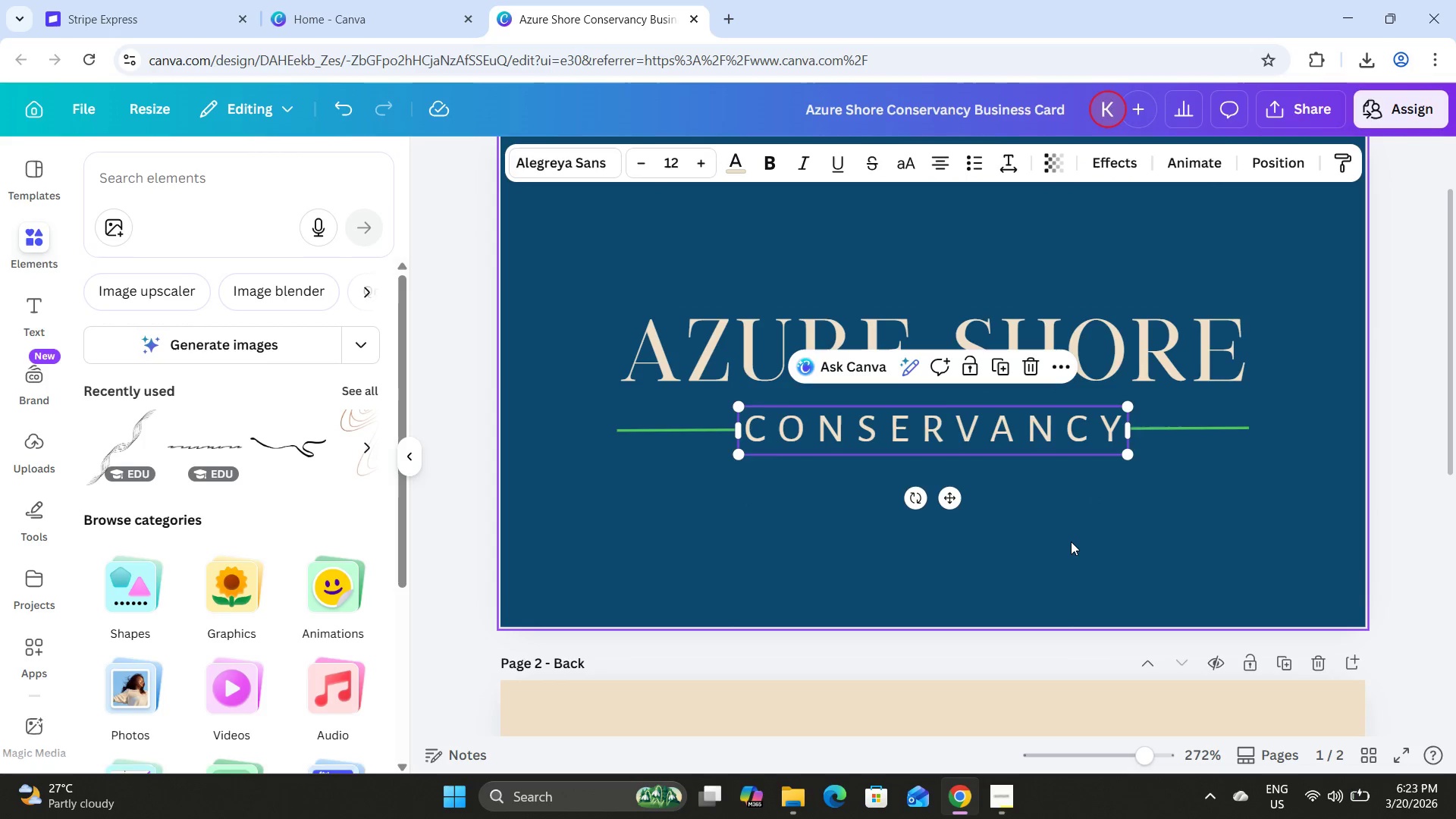 
left_click([1071, 541])
 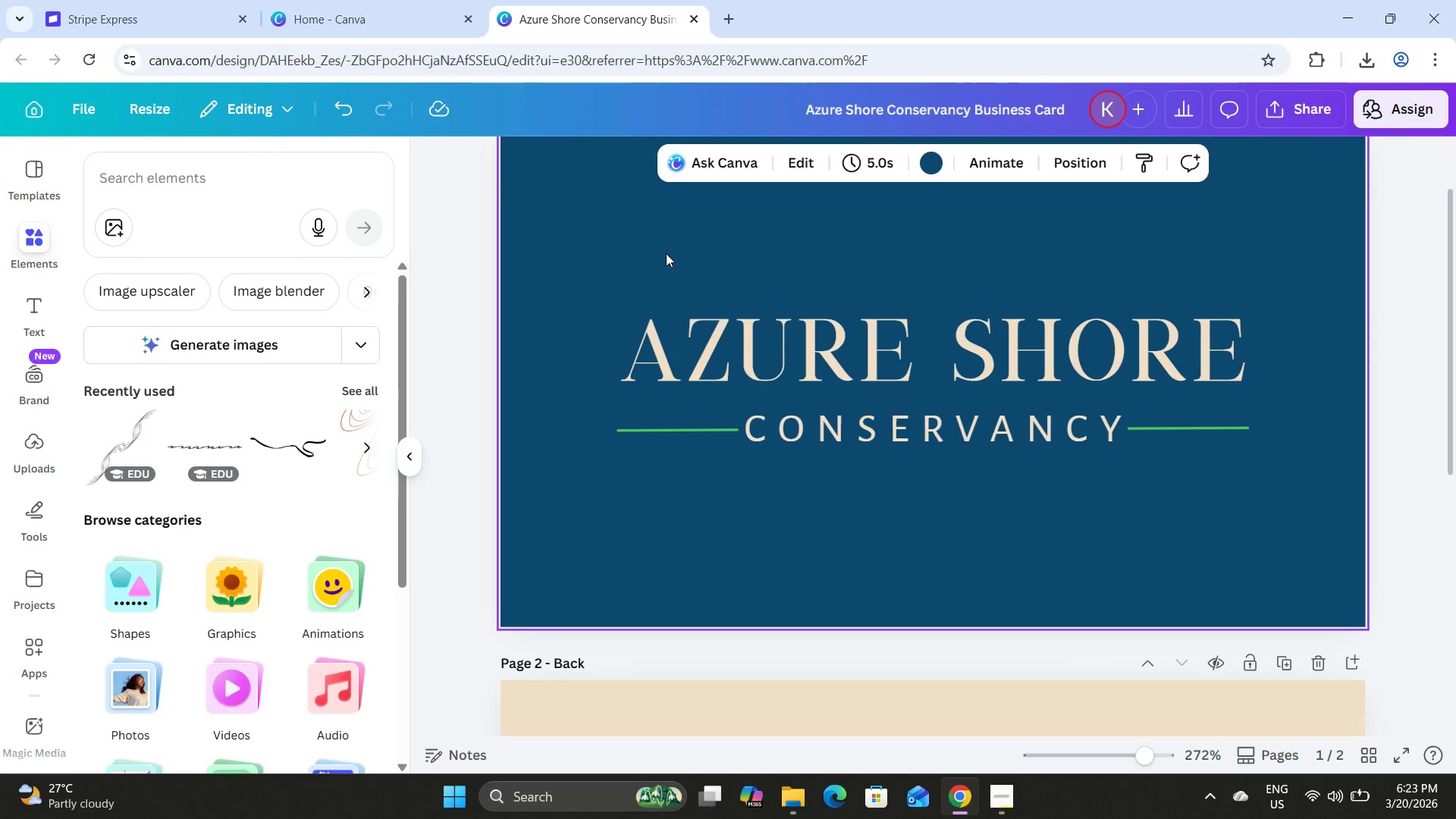 
left_click_drag(start_coordinate=[666, 253], to_coordinate=[1128, 532])
 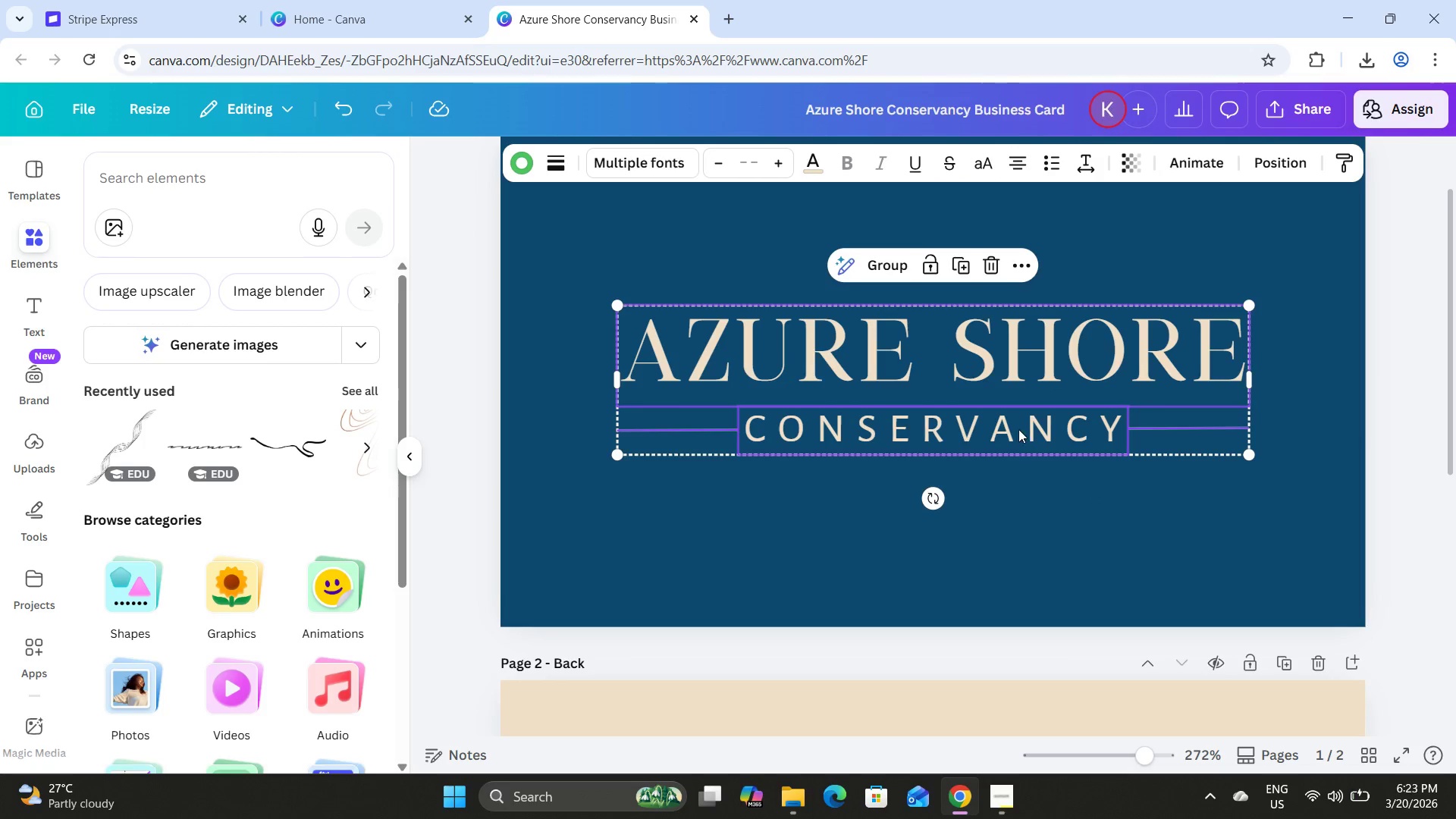 
left_click_drag(start_coordinate=[1018, 428], to_coordinate=[1018, 425])
 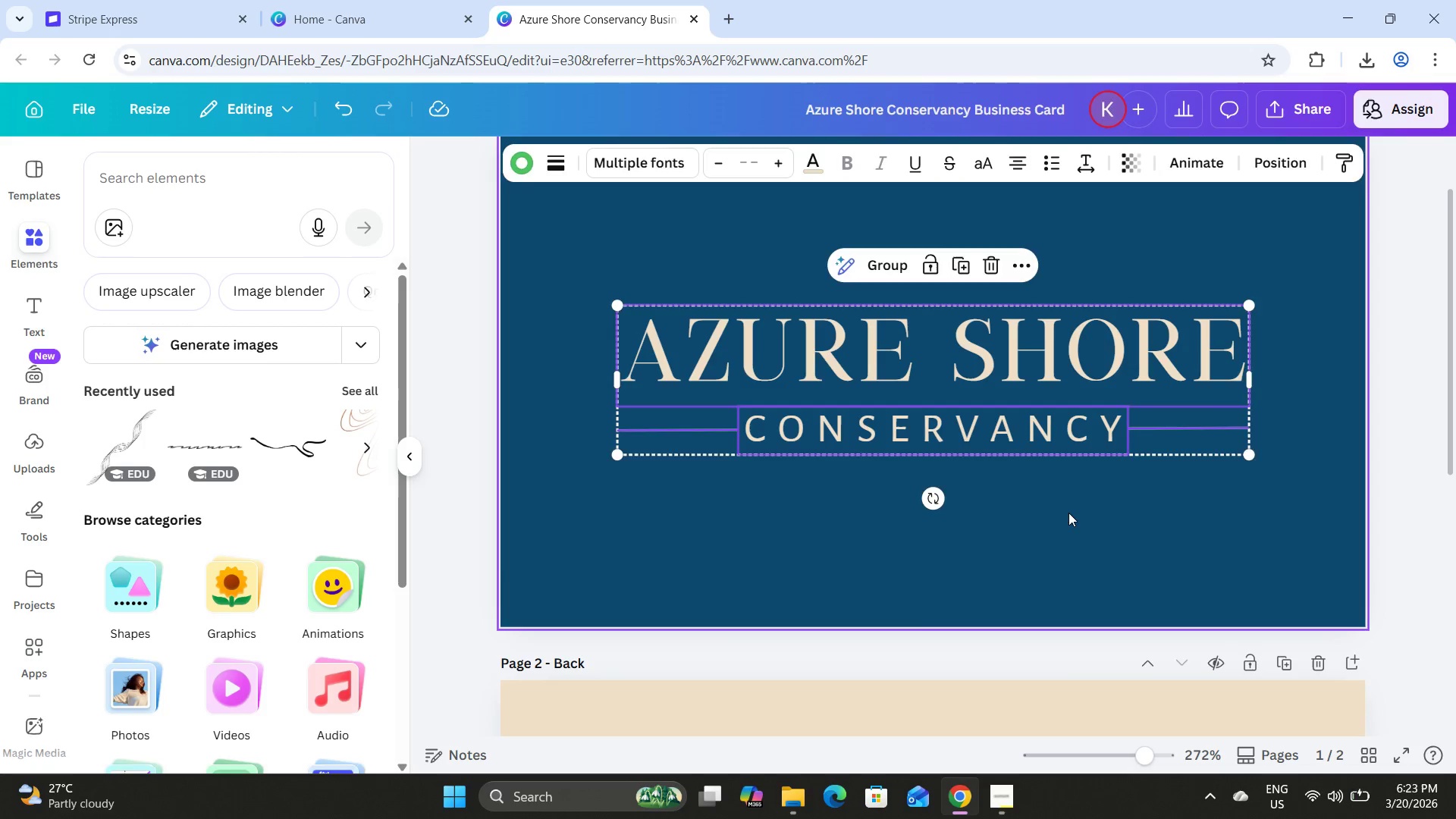 
left_click([1068, 513])
 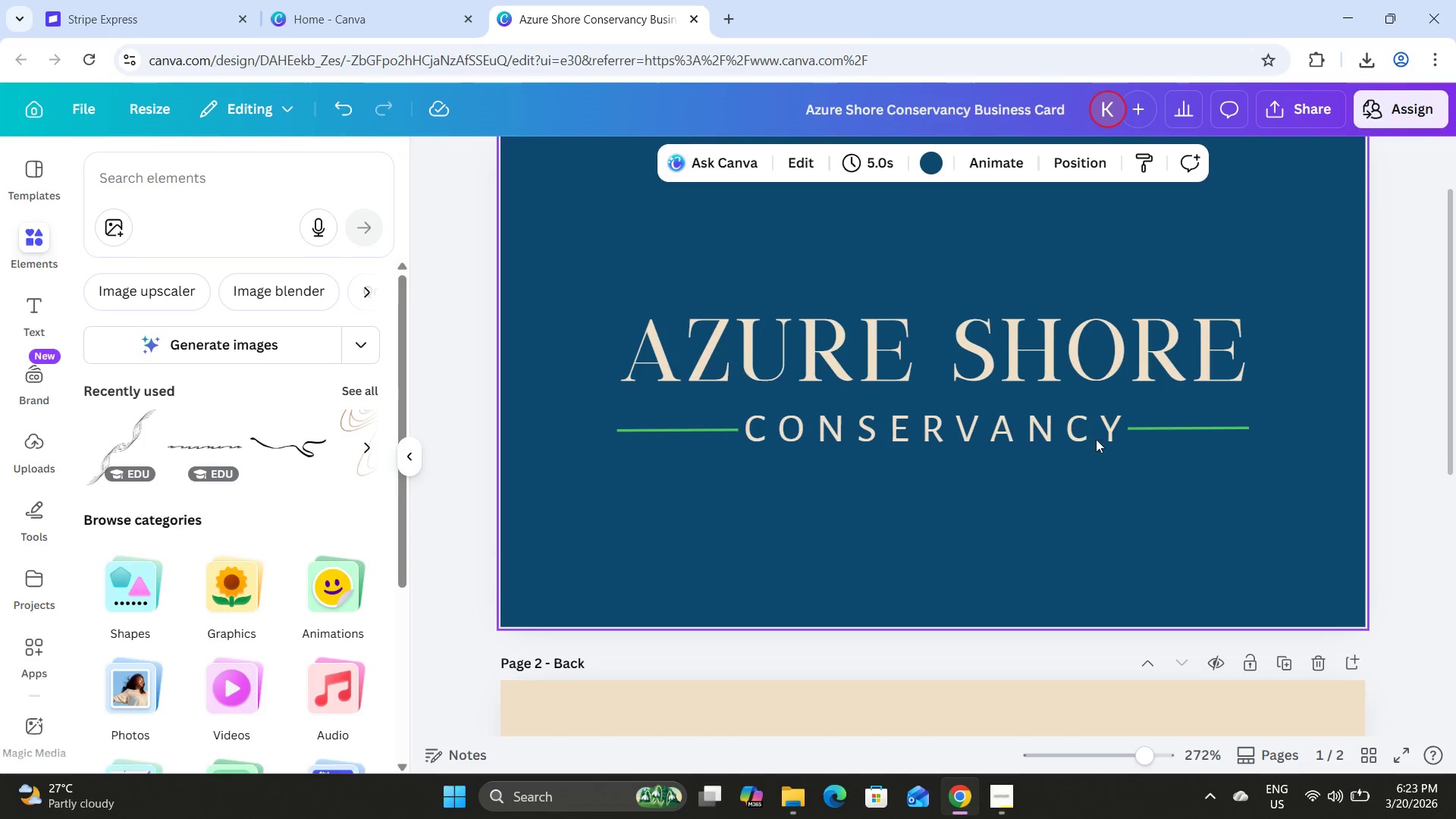 
left_click([963, 428])
 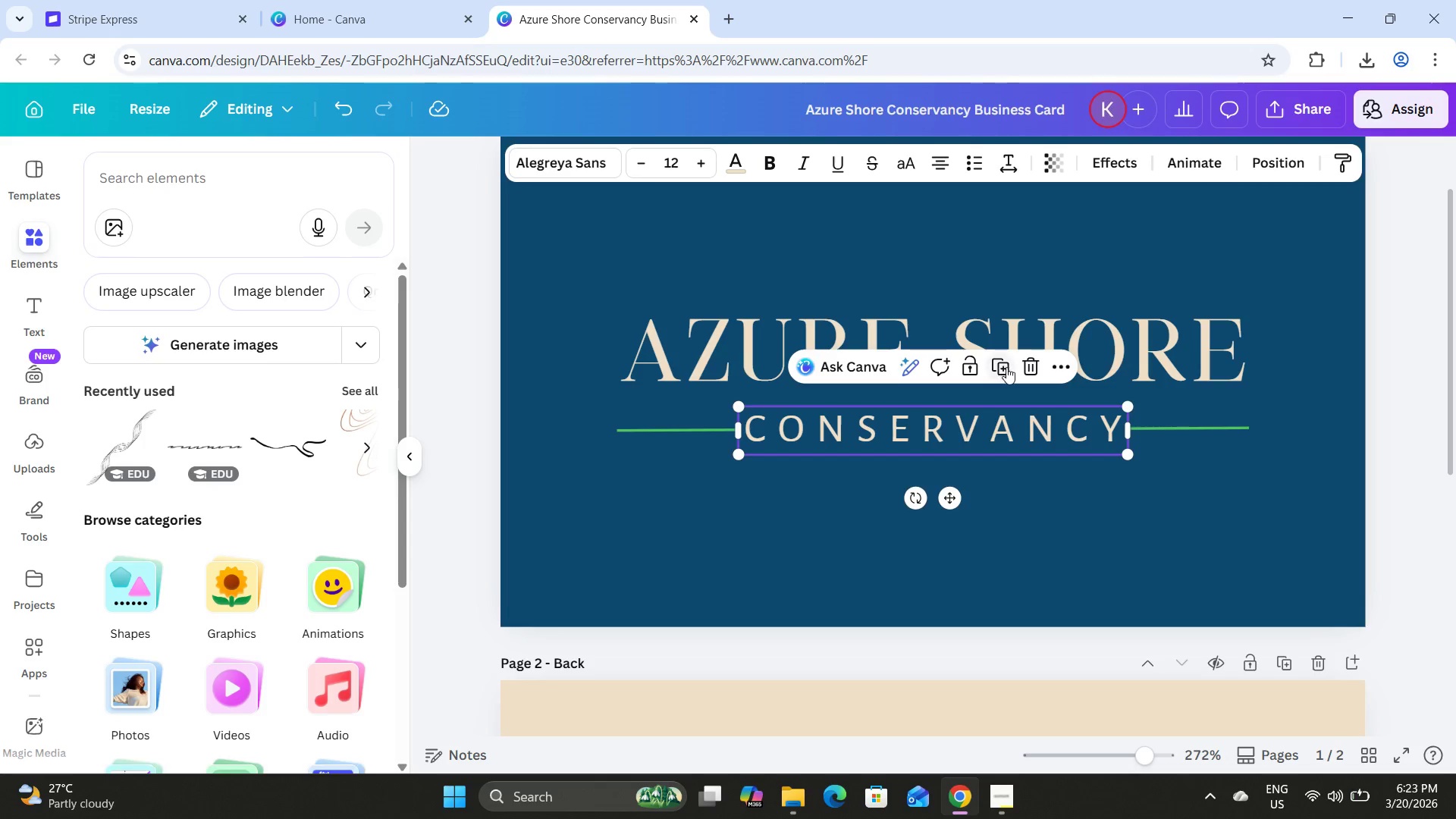 
left_click([1009, 369])
 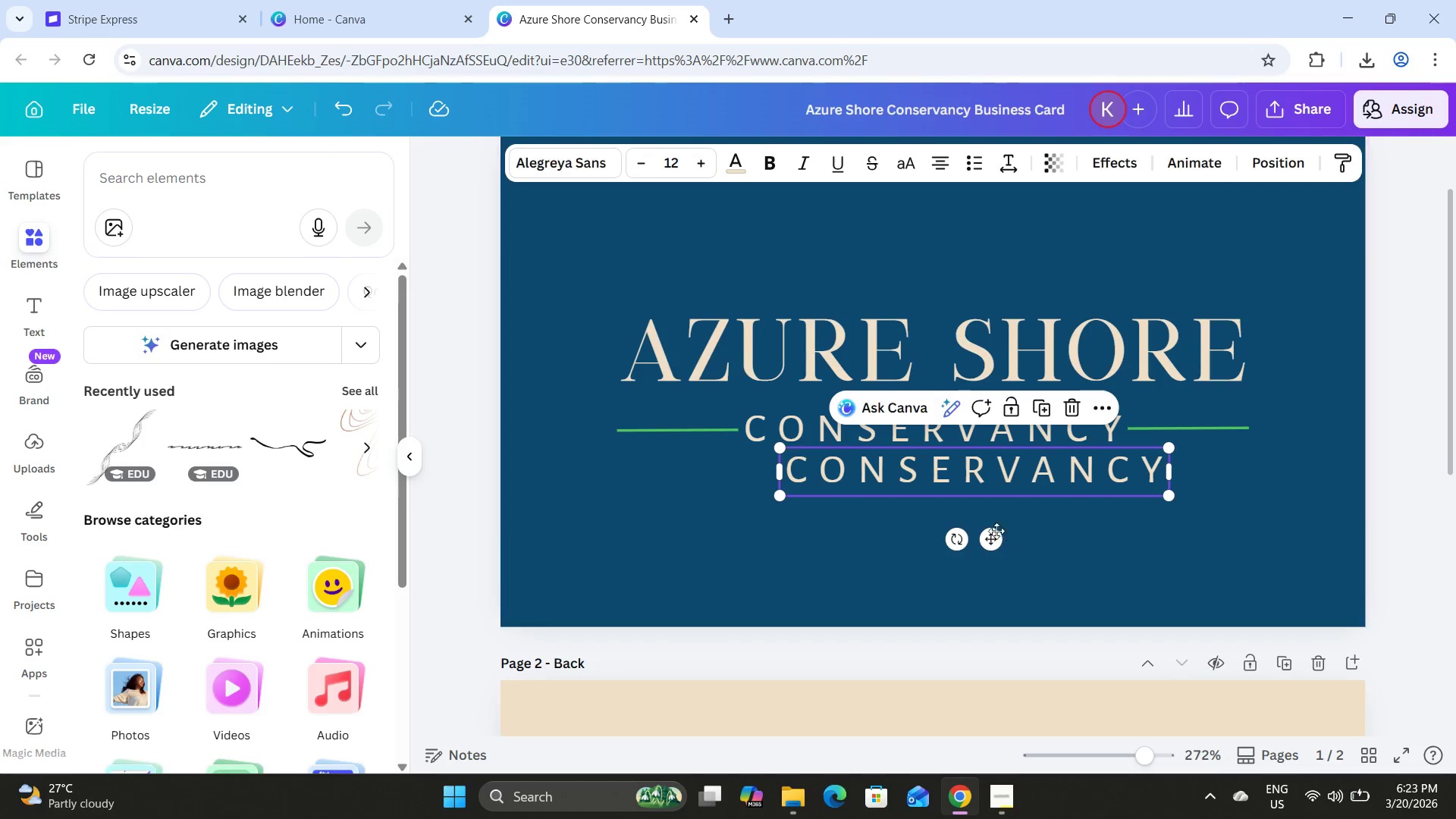 
left_click_drag(start_coordinate=[993, 536], to_coordinate=[956, 580])
 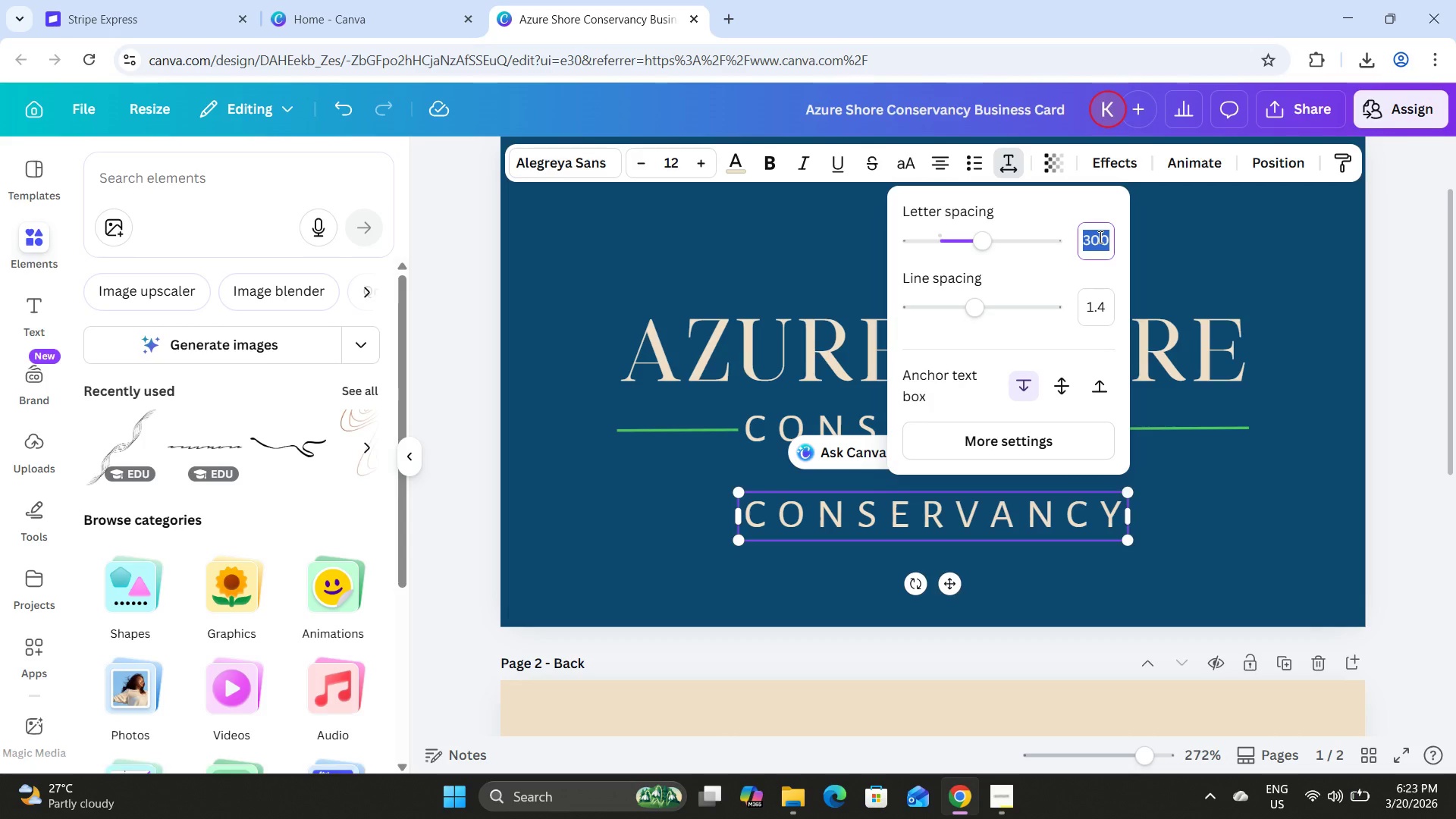 
key(Numpad0)
 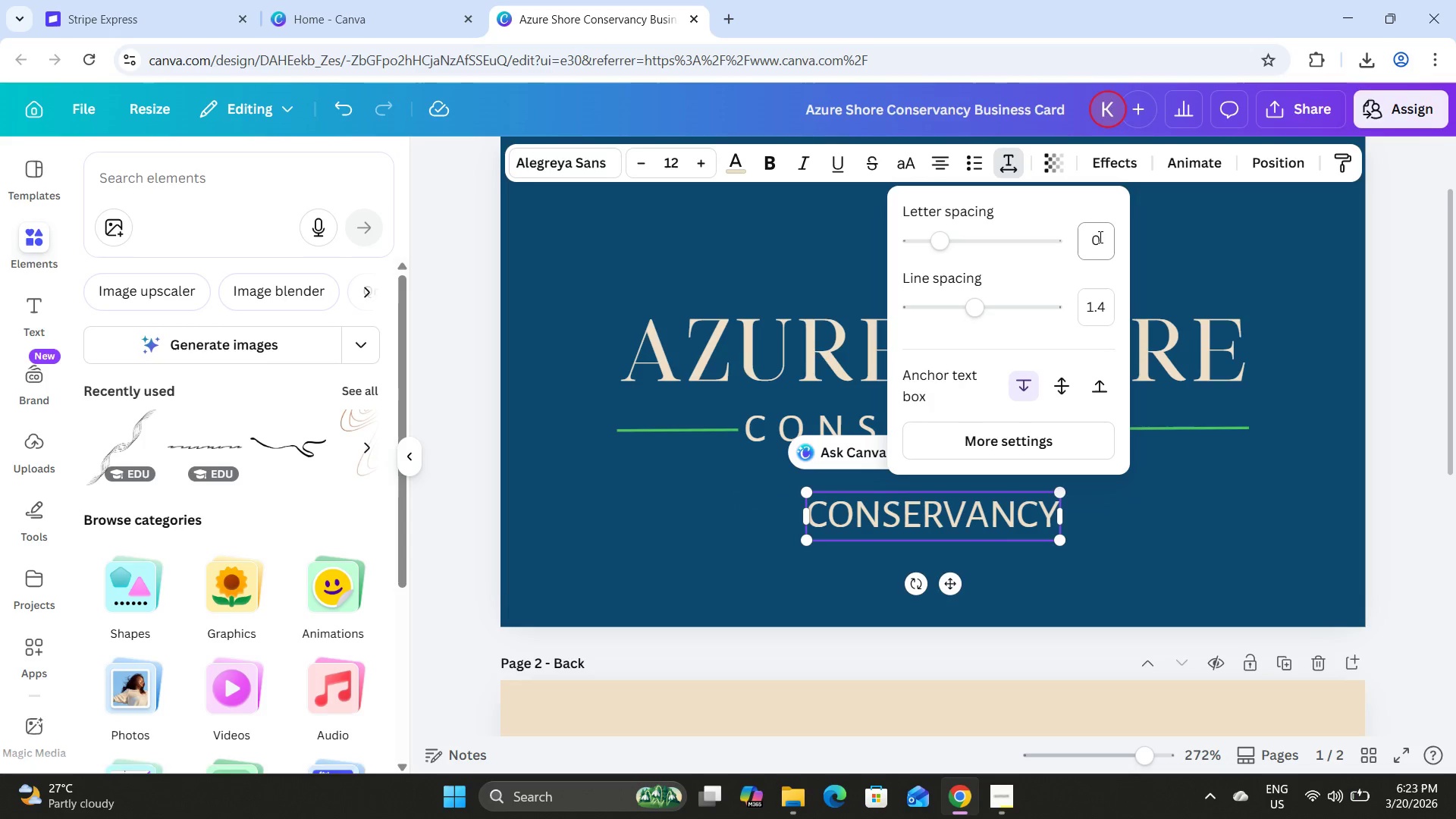 
key(NumpadEnter)
 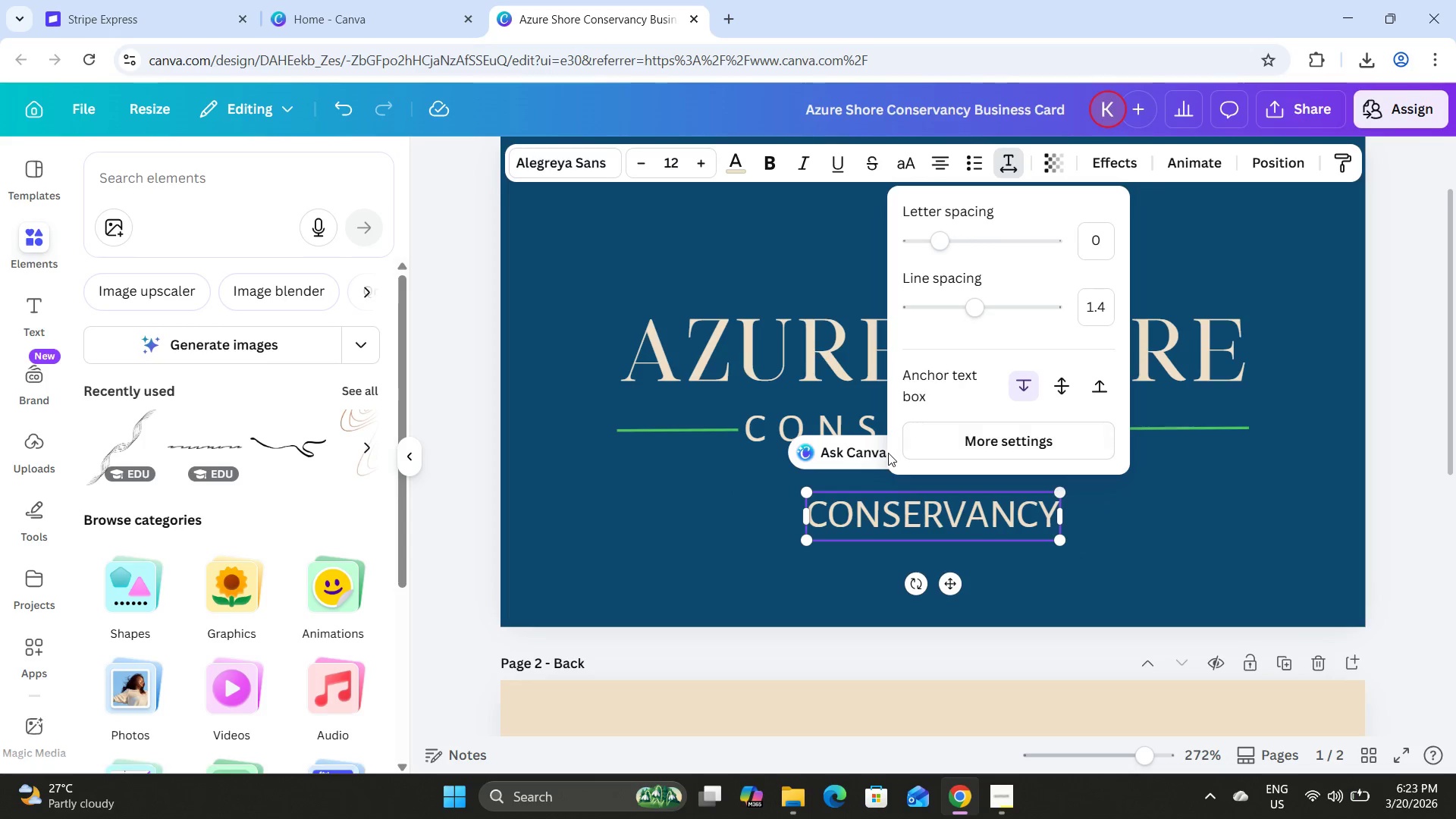 
left_click([924, 502])
 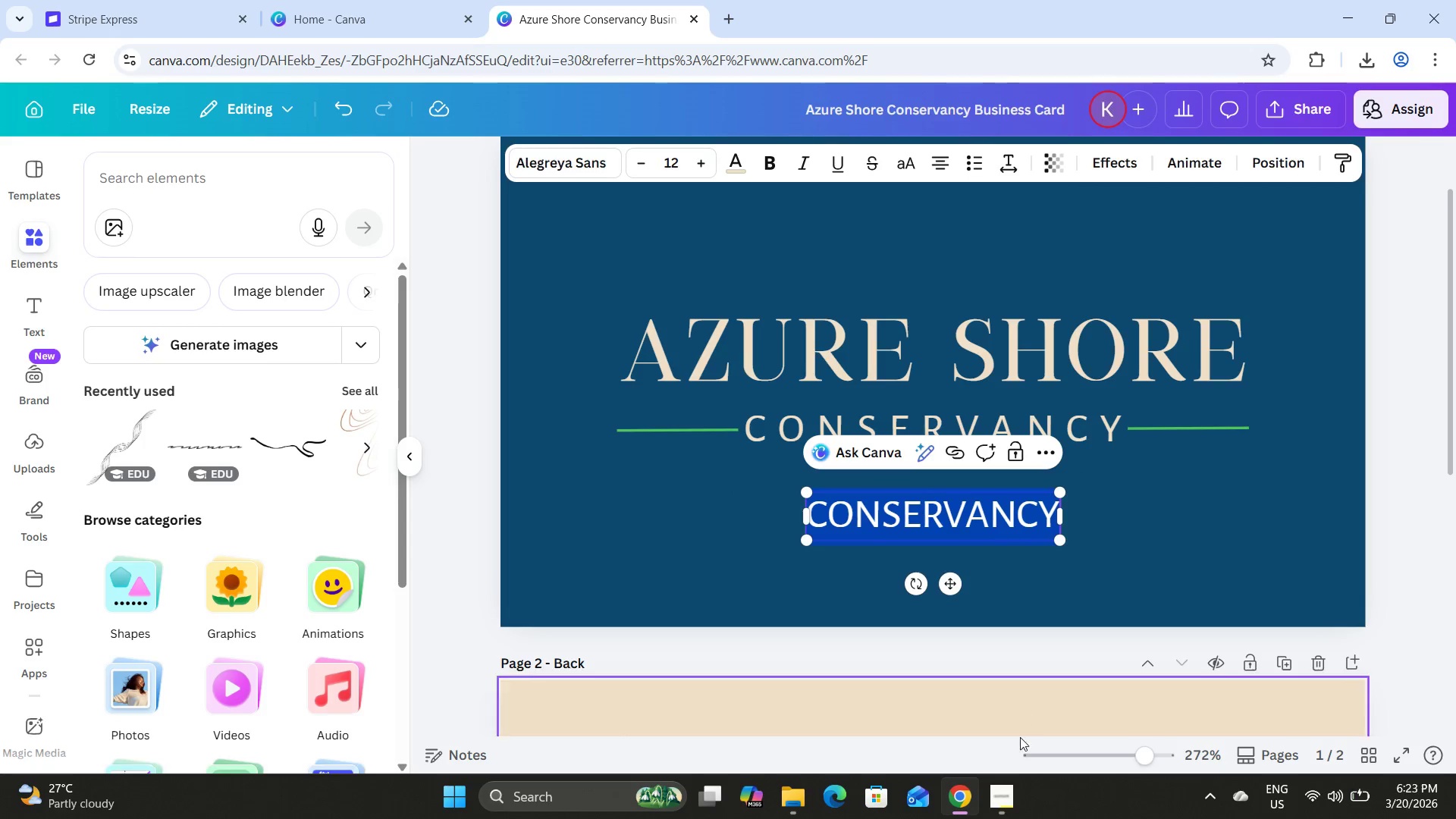 
left_click([994, 814])